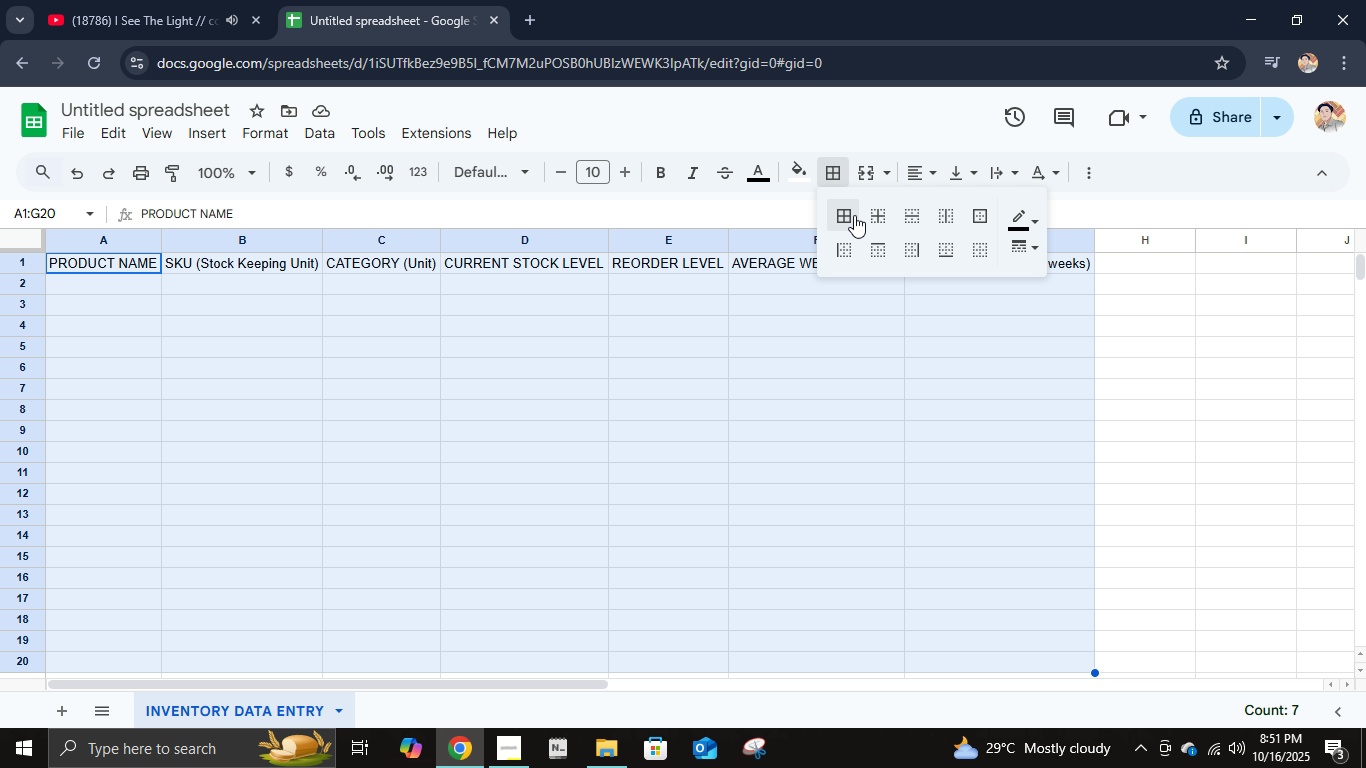 
left_click([852, 214])
 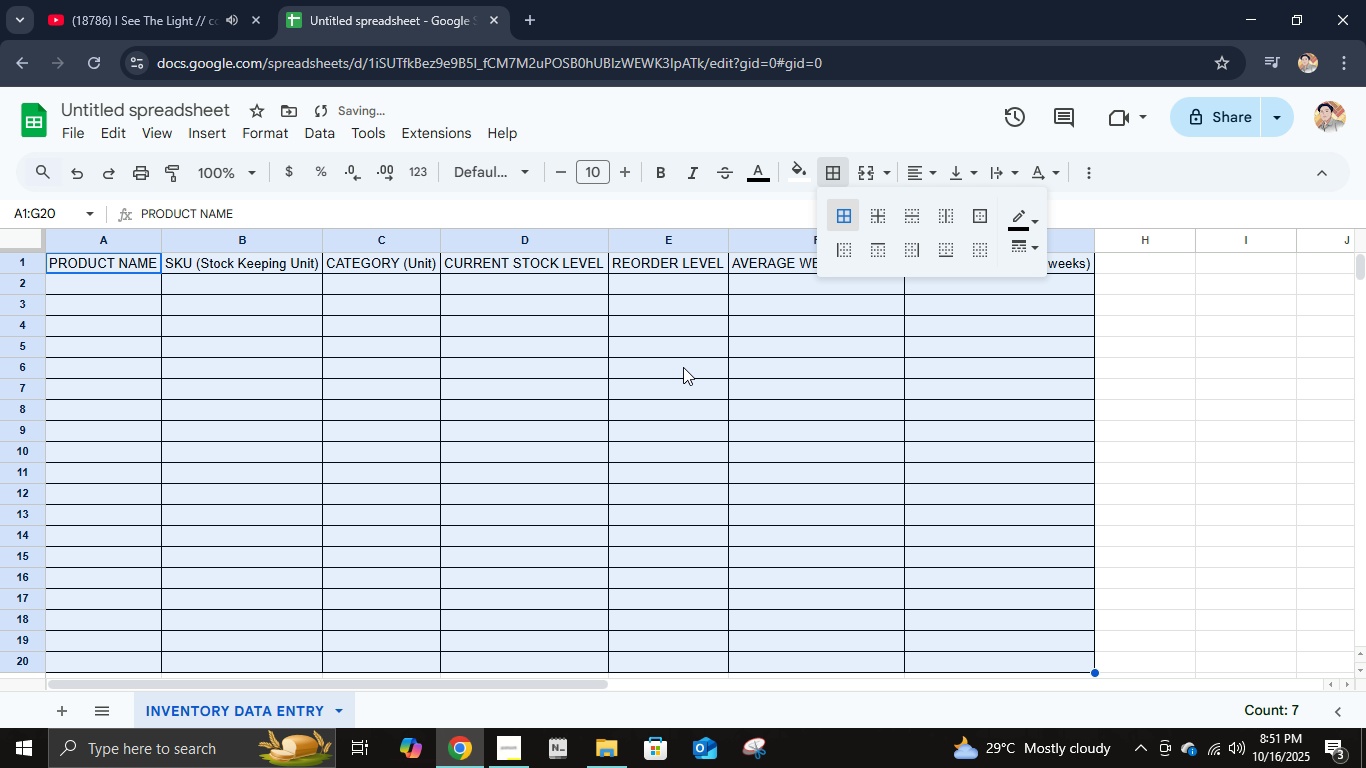 
left_click([685, 367])
 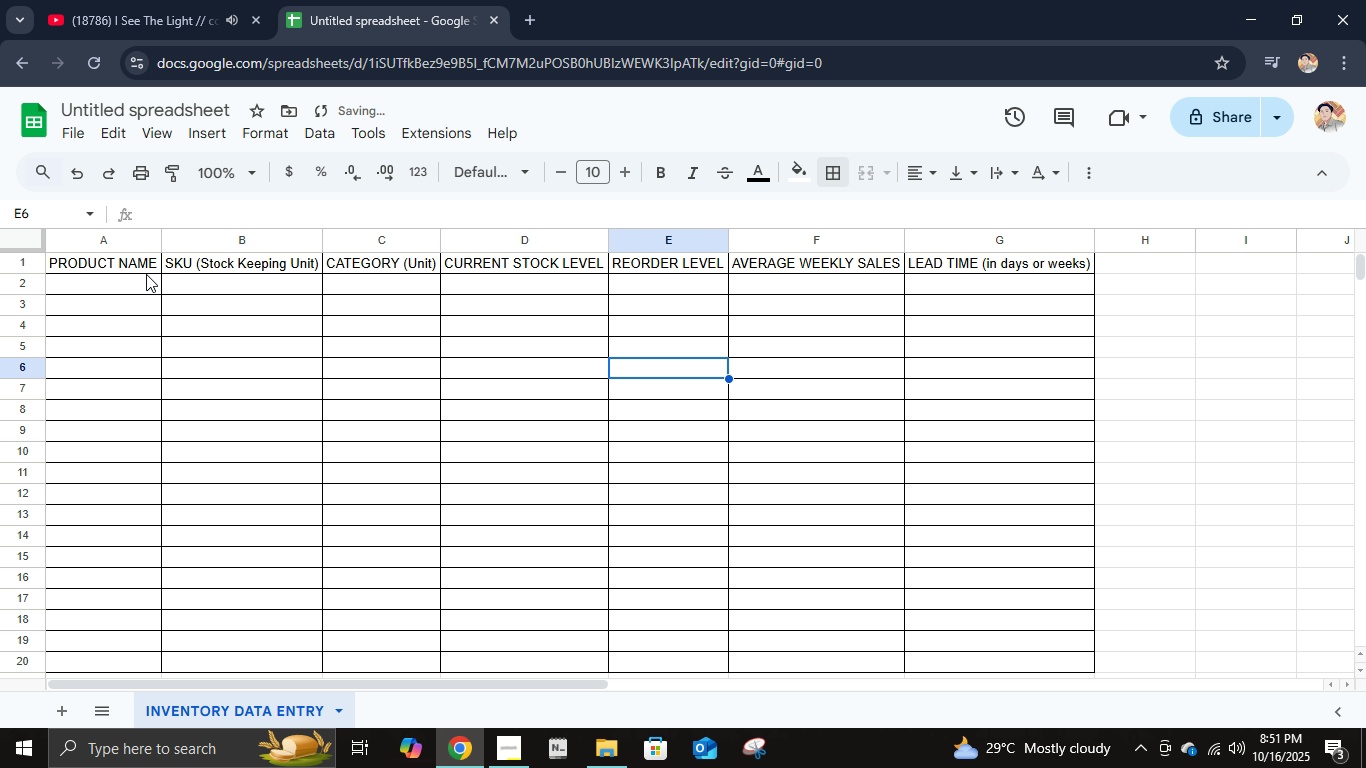 
left_click([142, 271])
 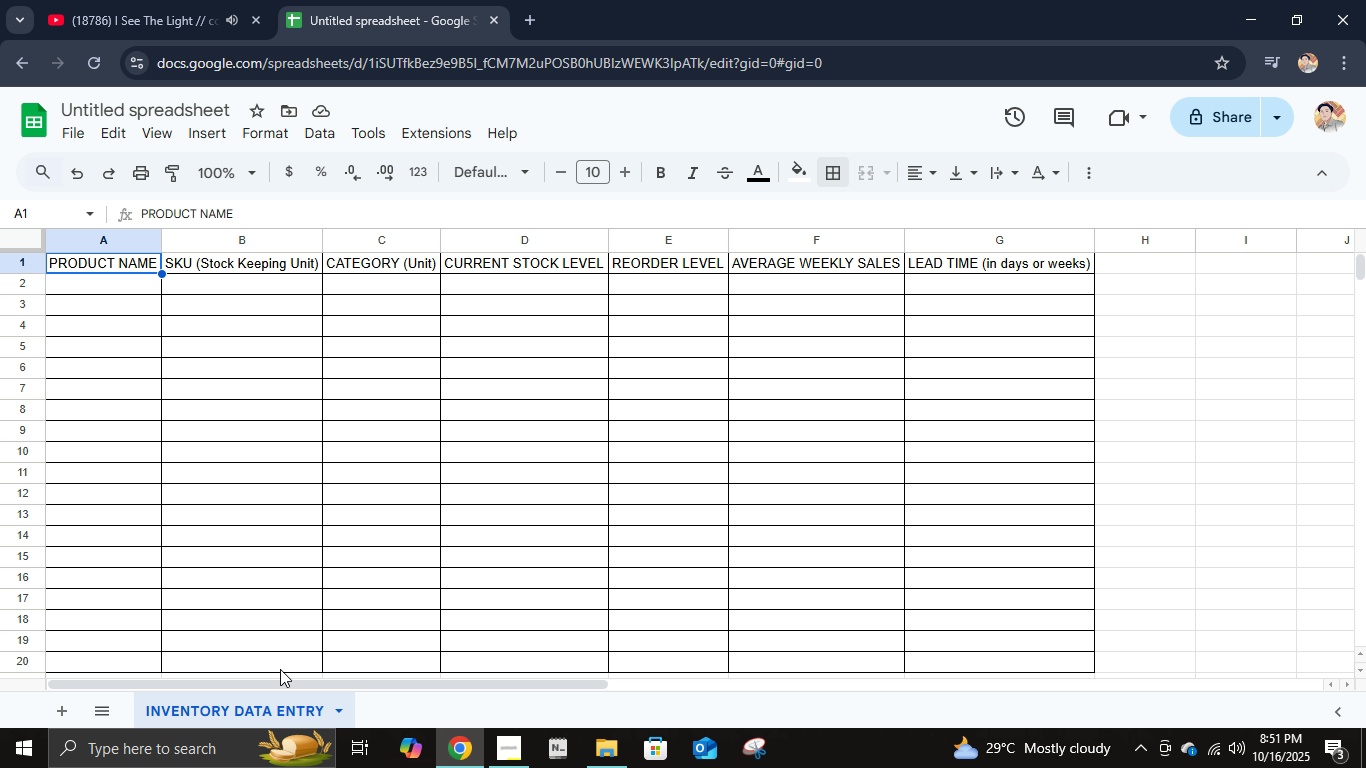 
wait(6.63)
 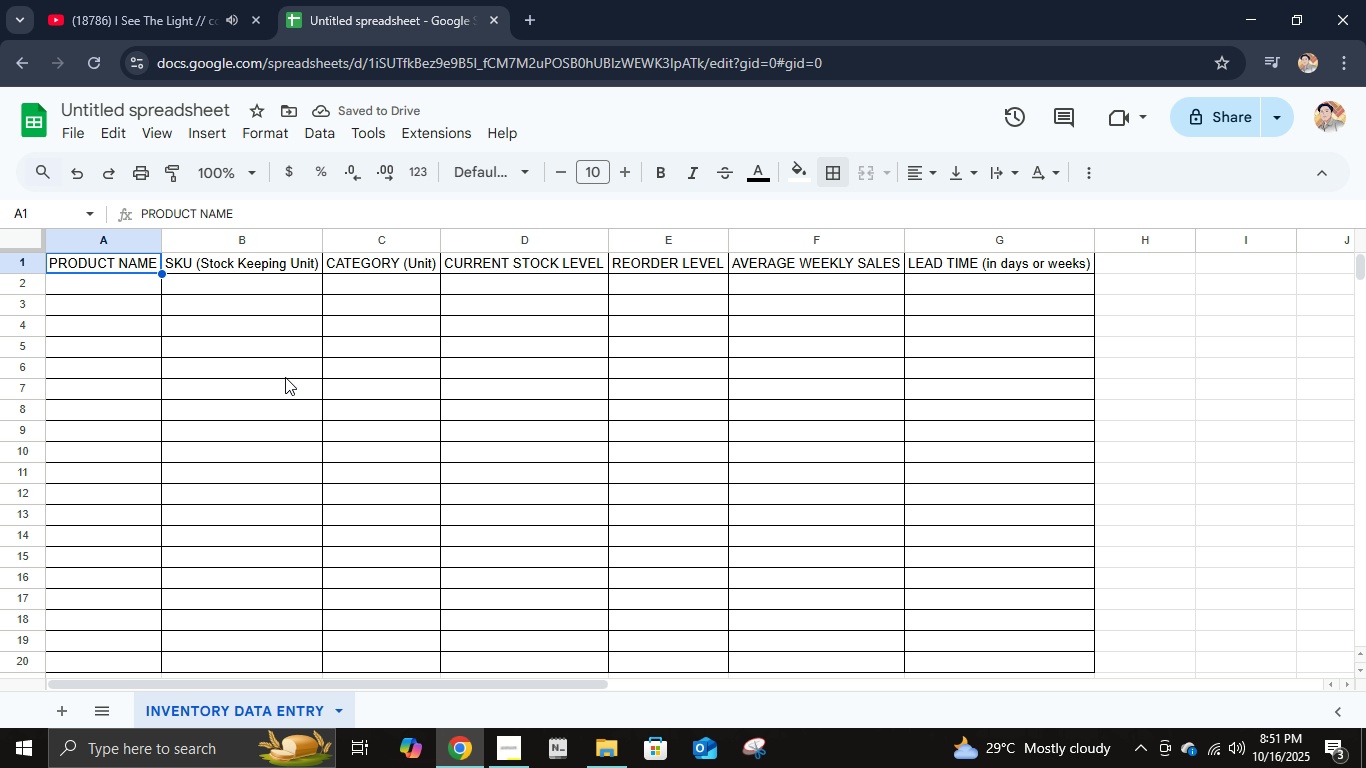 
left_click([60, 707])
 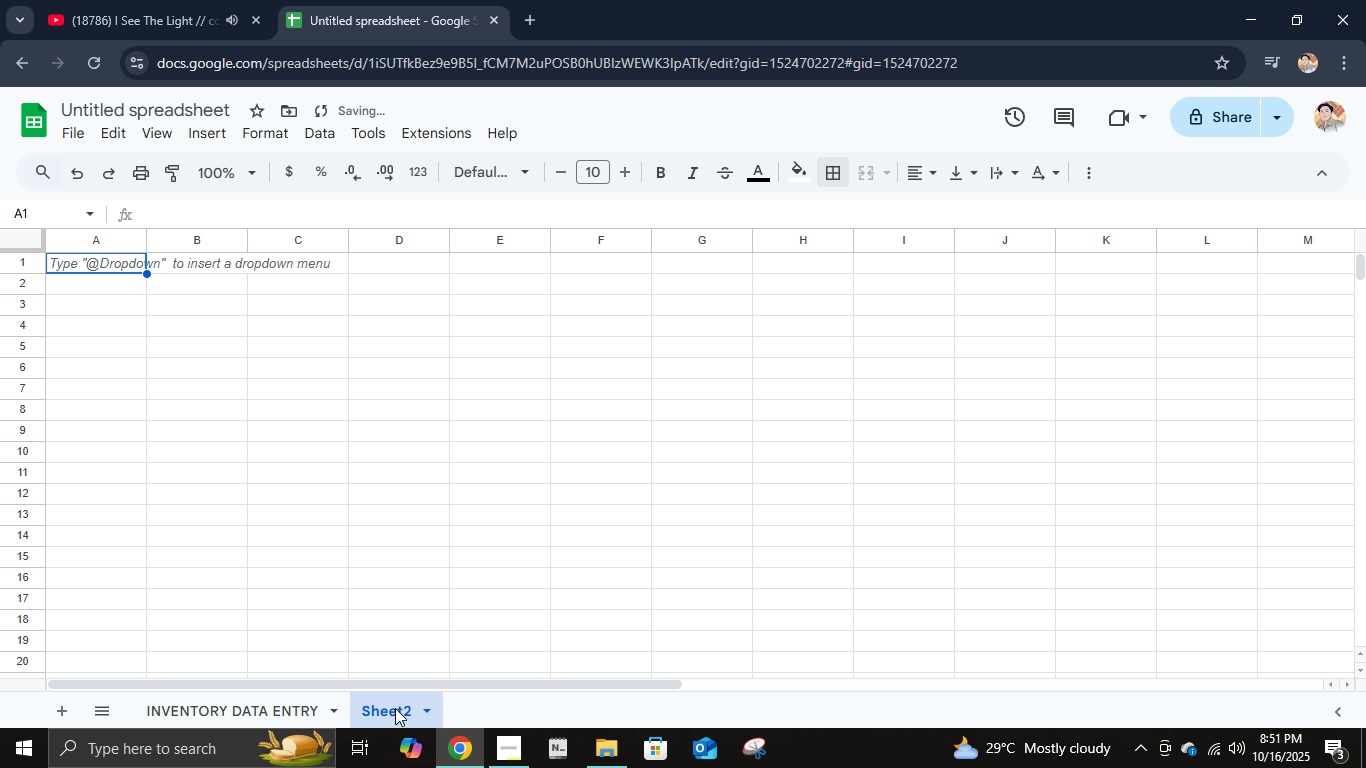 
double_click([394, 708])
 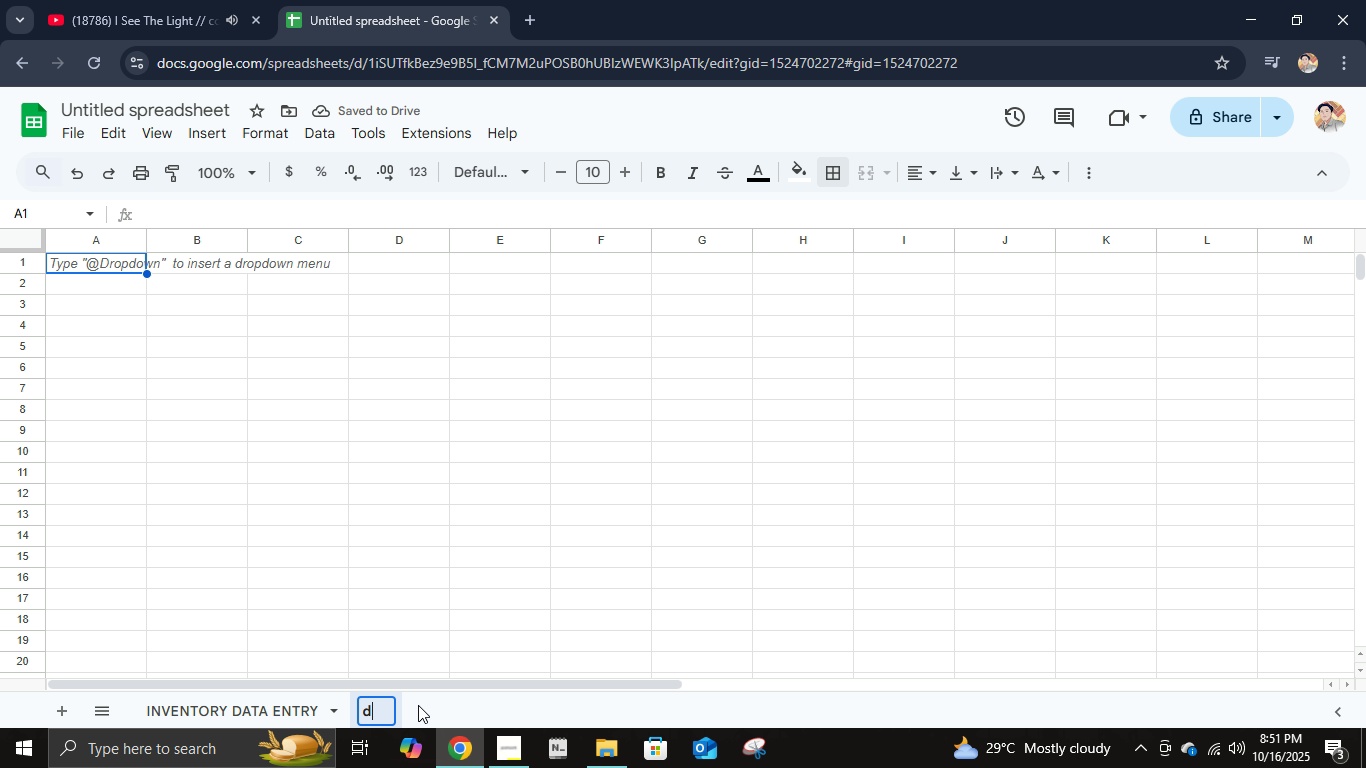 
type(Das)
key(Backspace)
key(Backspace)
key(Backspace)
type(dashboard)
 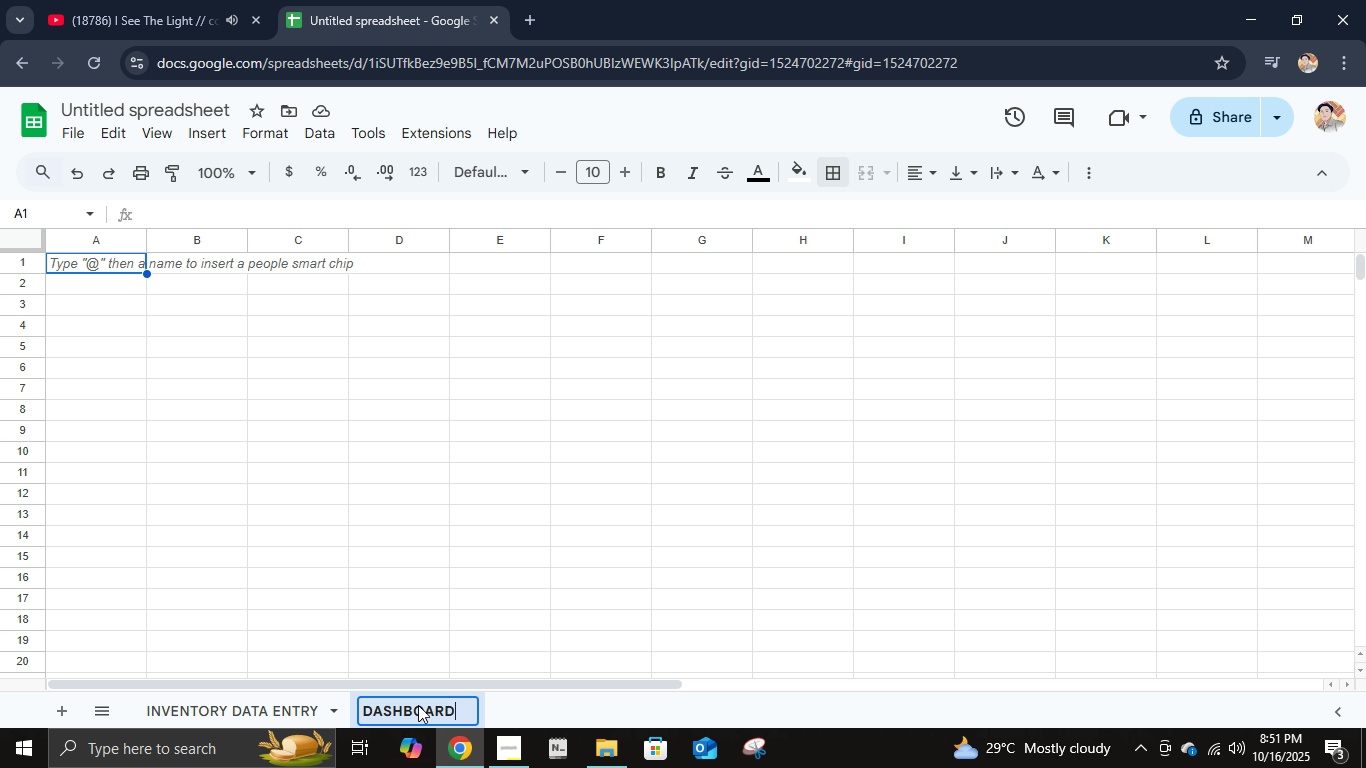 
key(Enter)
 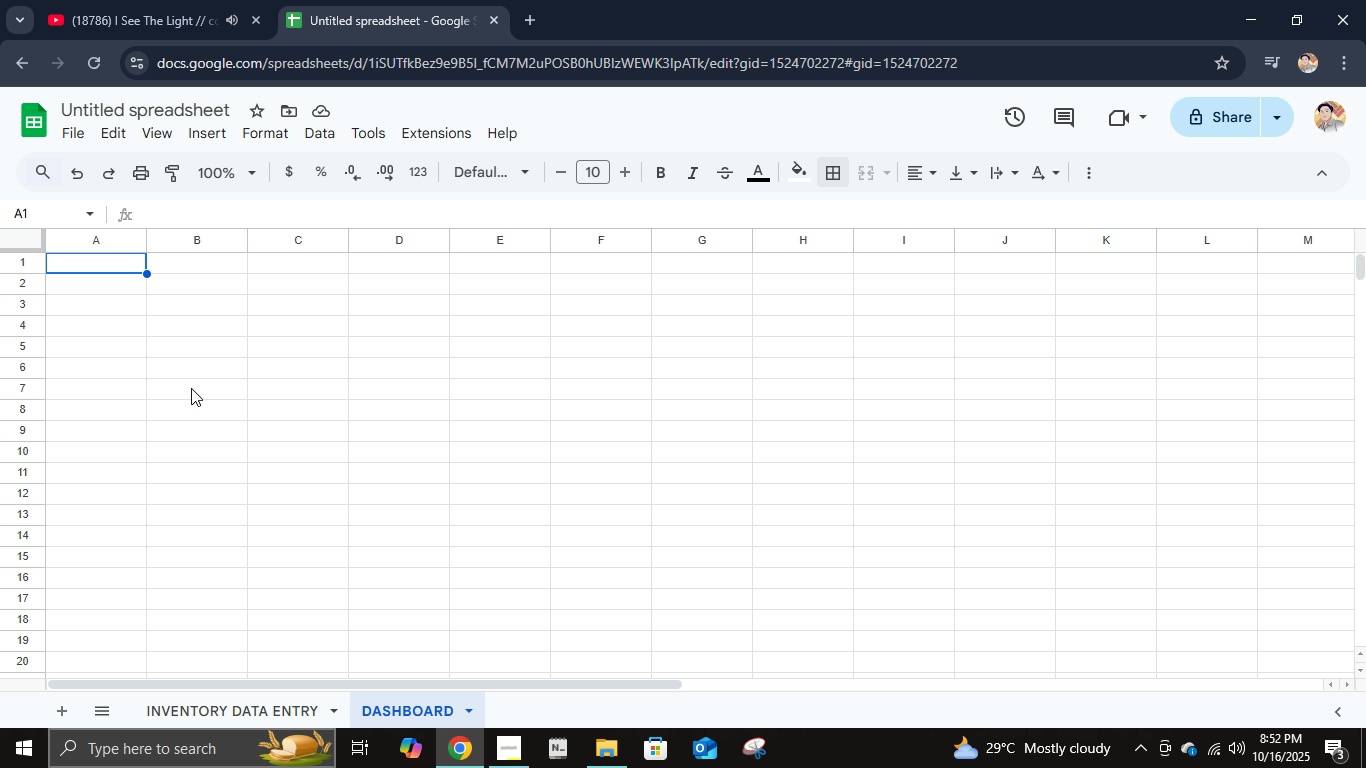 
wait(31.63)
 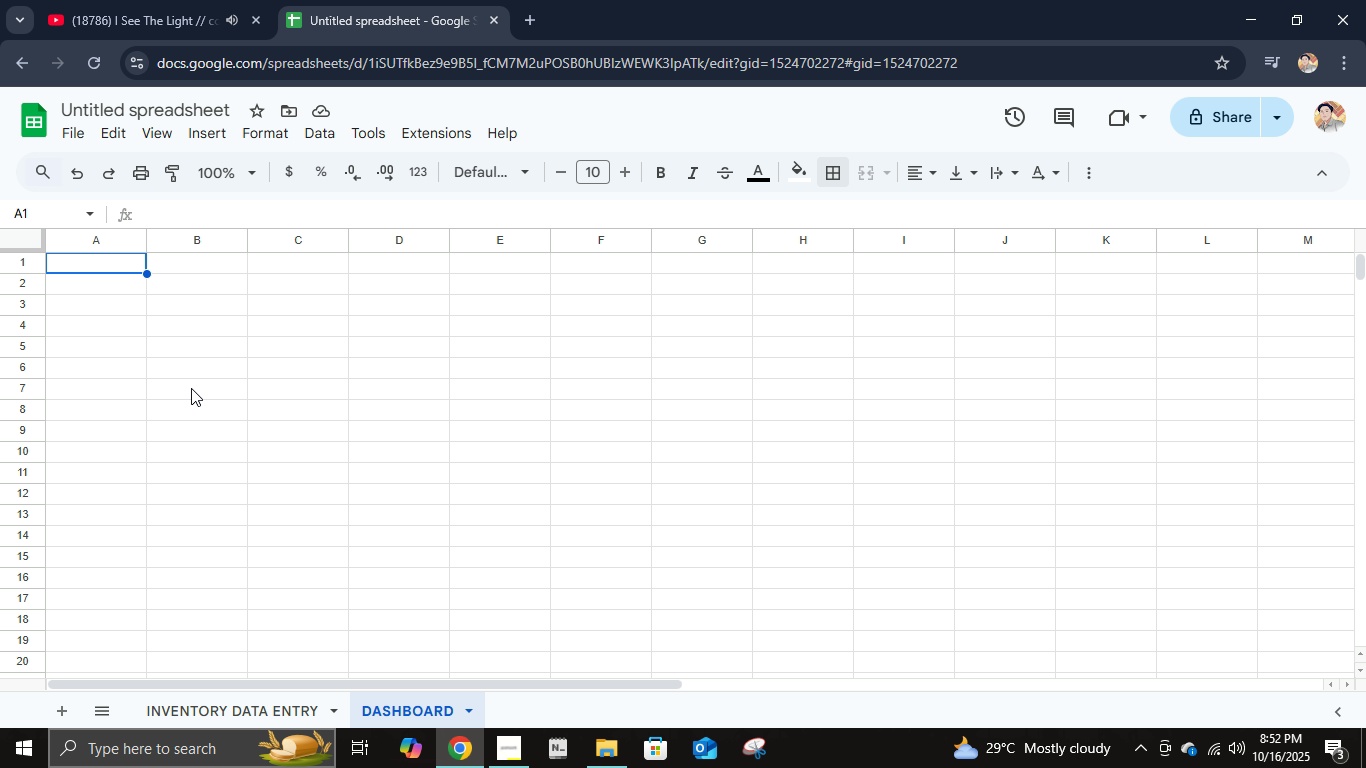 
left_click([229, 717])
 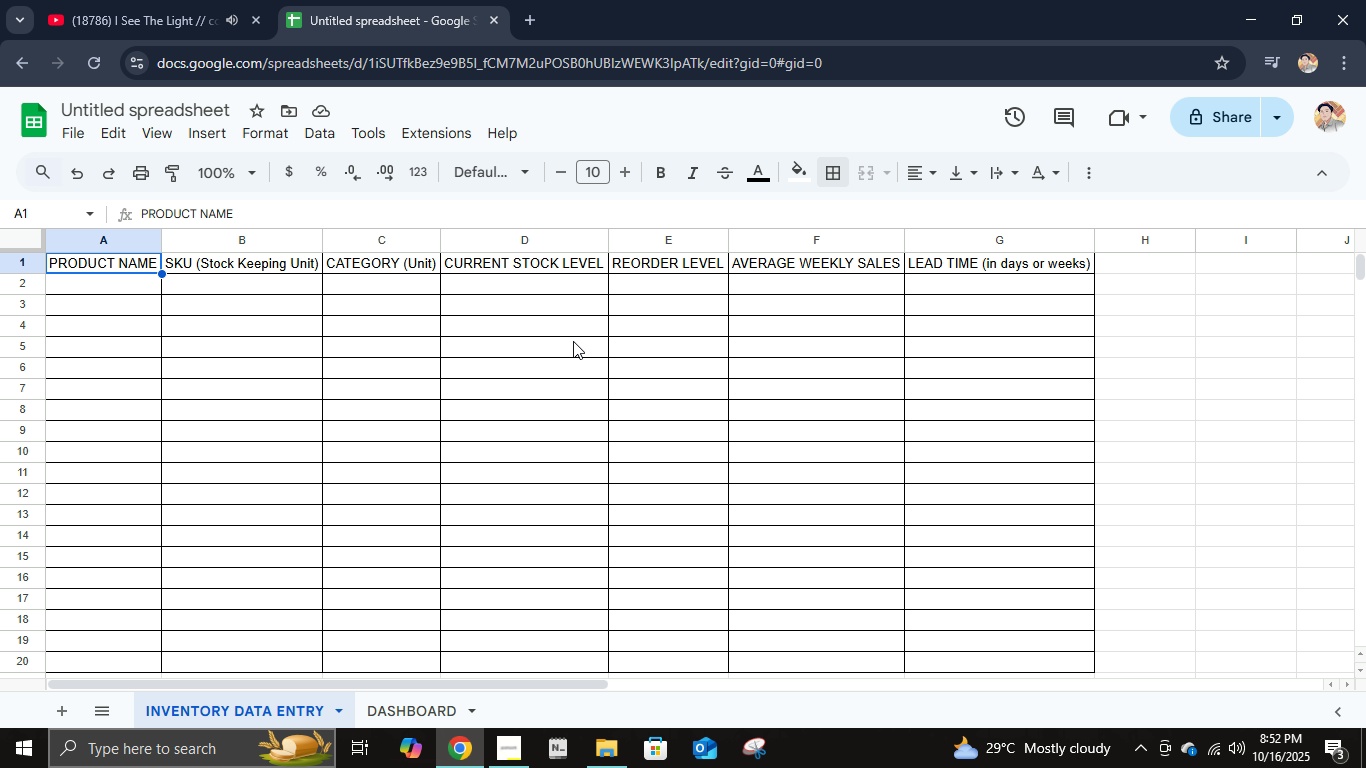 
wait(16.23)
 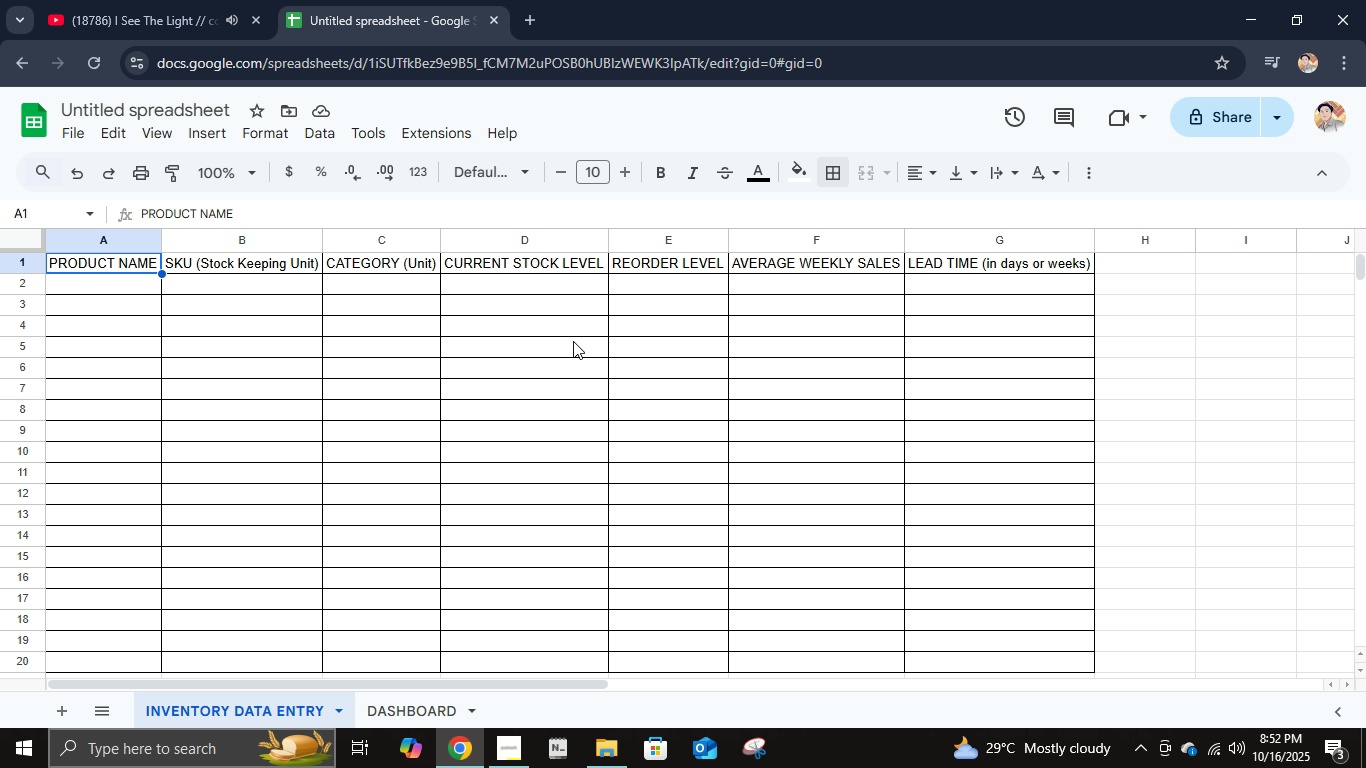 
mouse_move([631, 343])
 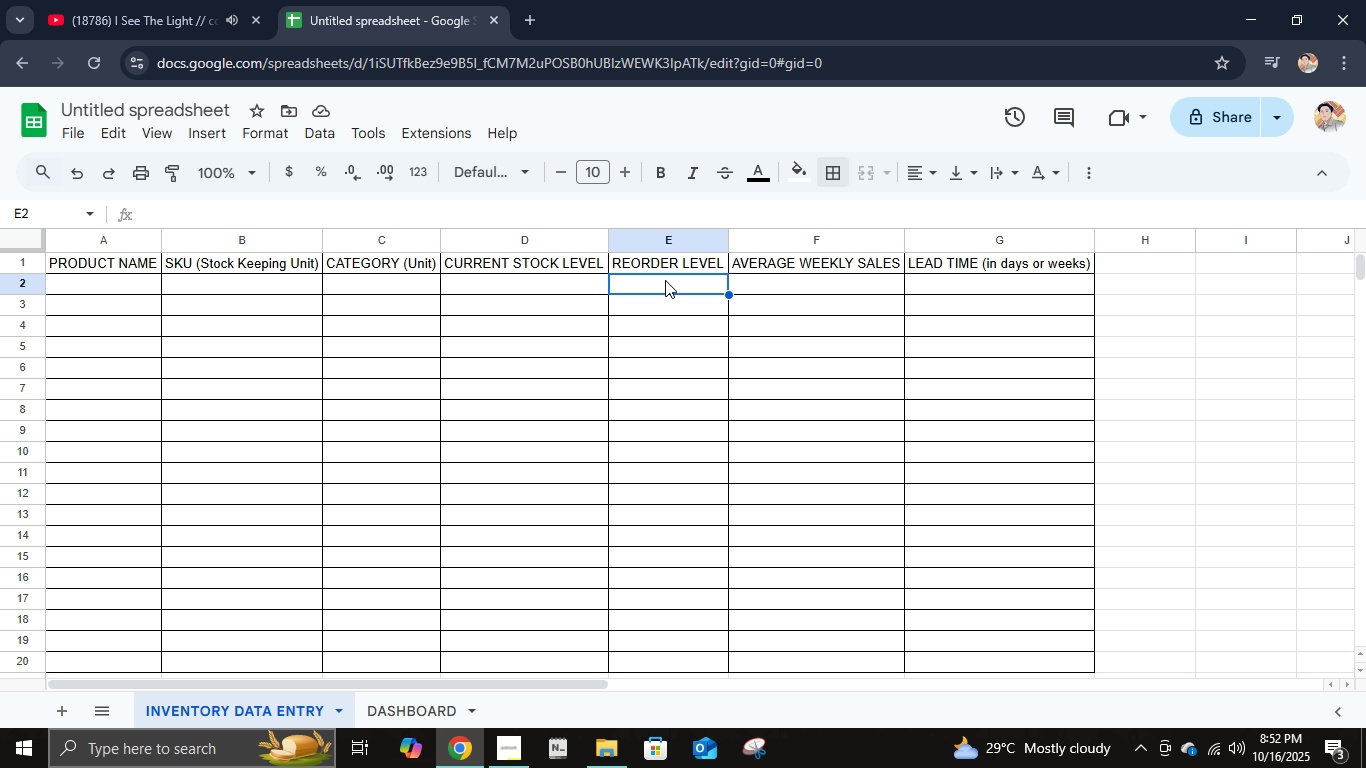 
left_click([665, 280])
 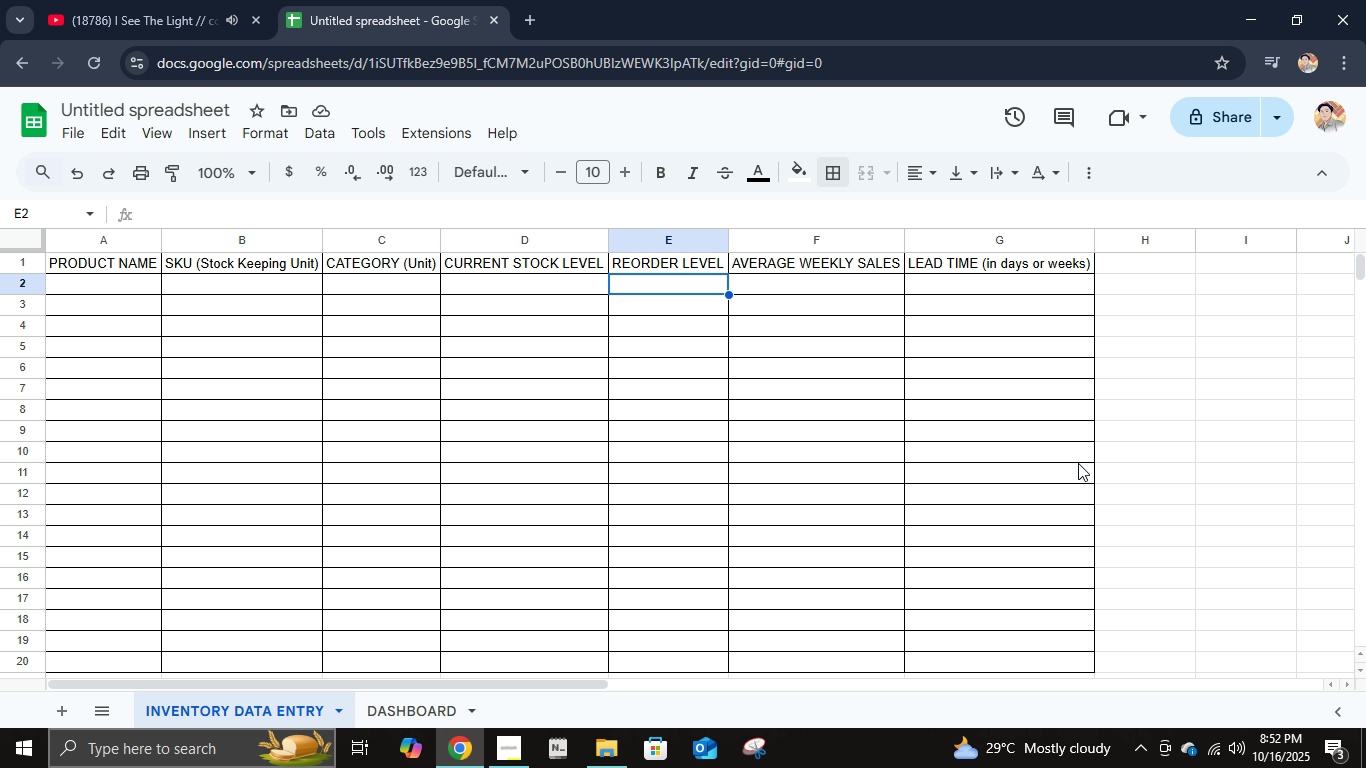 
type(=if([@[Curre)
key(Backspace)
key(Backspace)
key(Backspace)
key(Backspace)
key(Backspace)
type(current)
 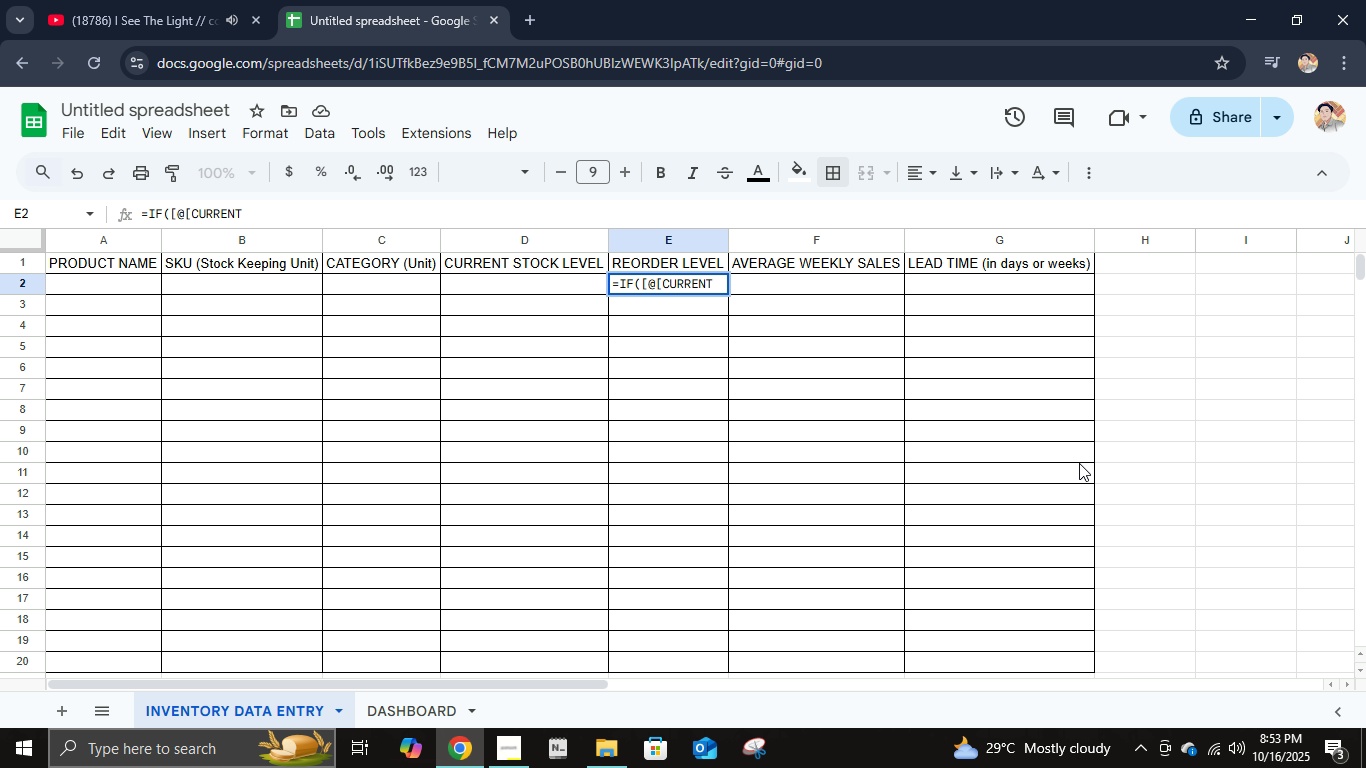 
key(Backspace)
 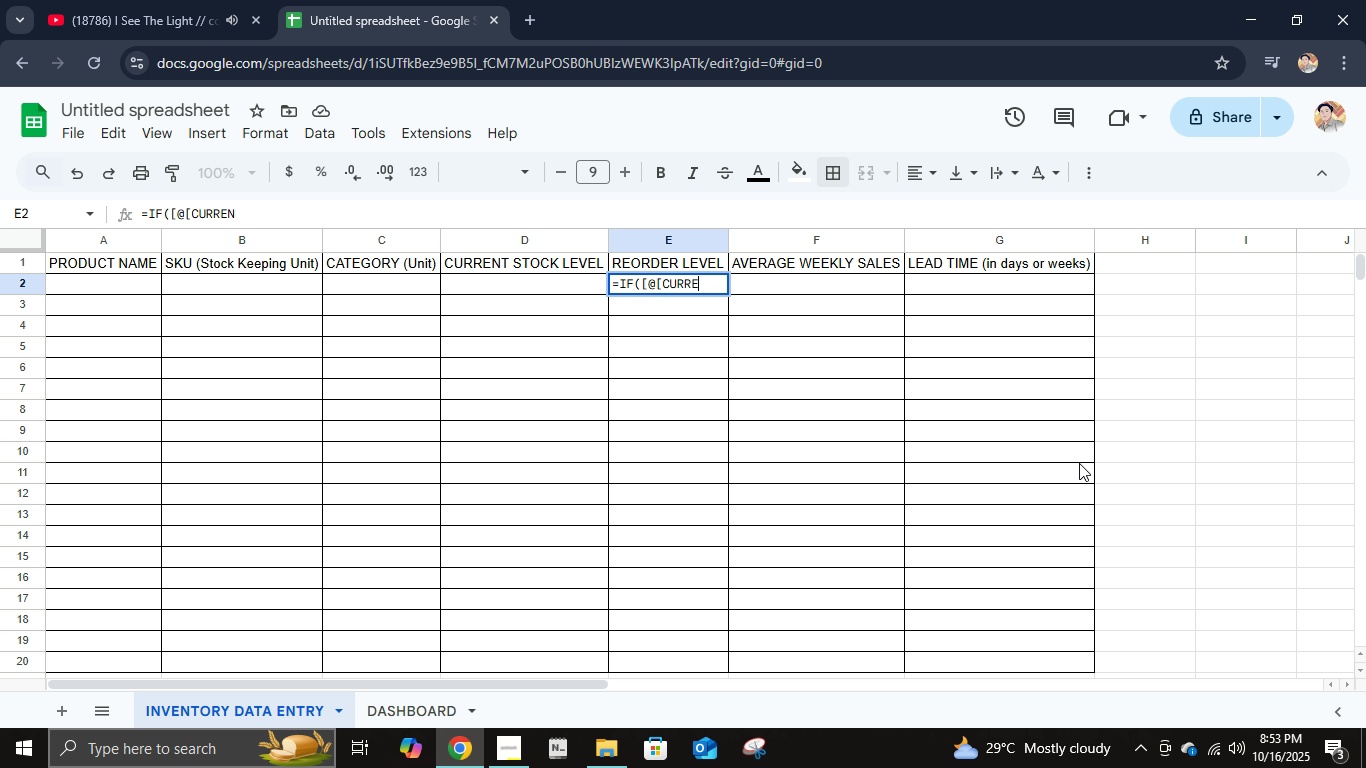 
key(Backspace)
 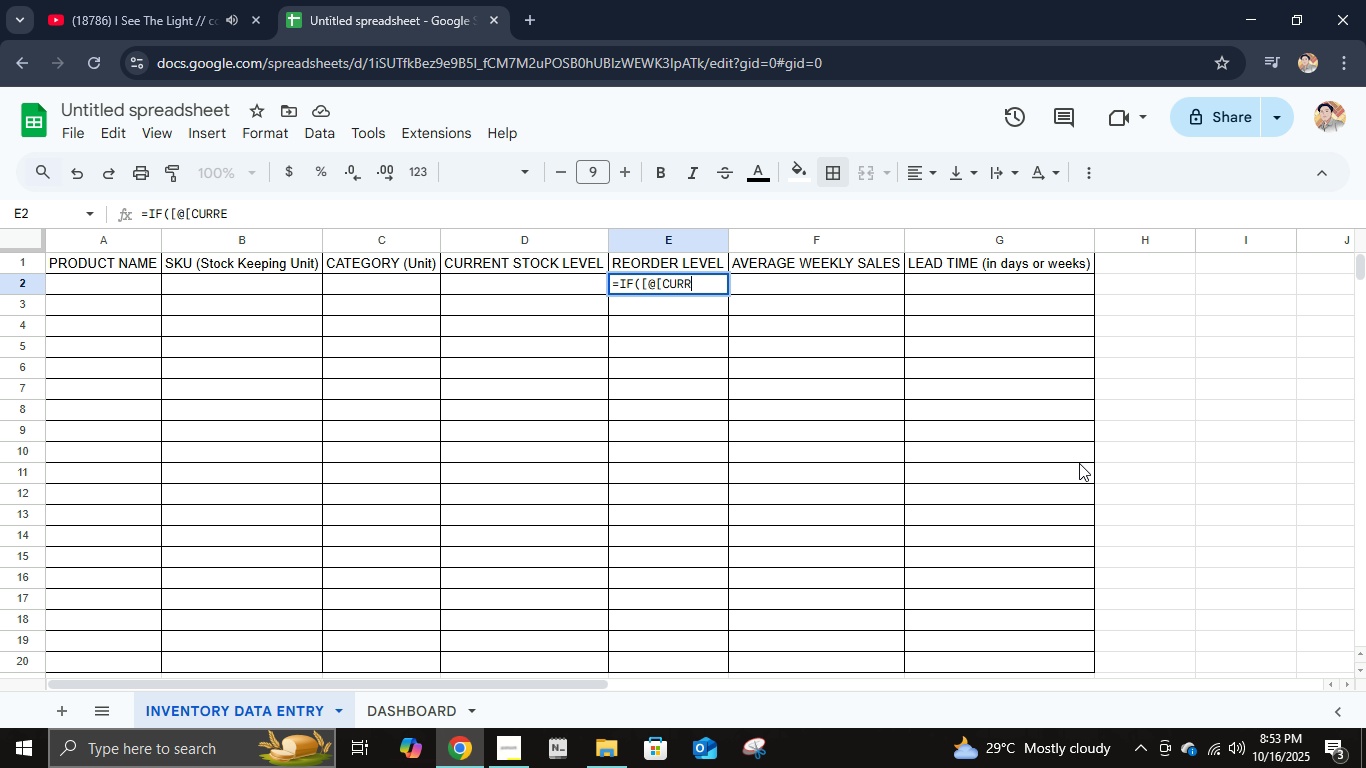 
key(Backspace)
 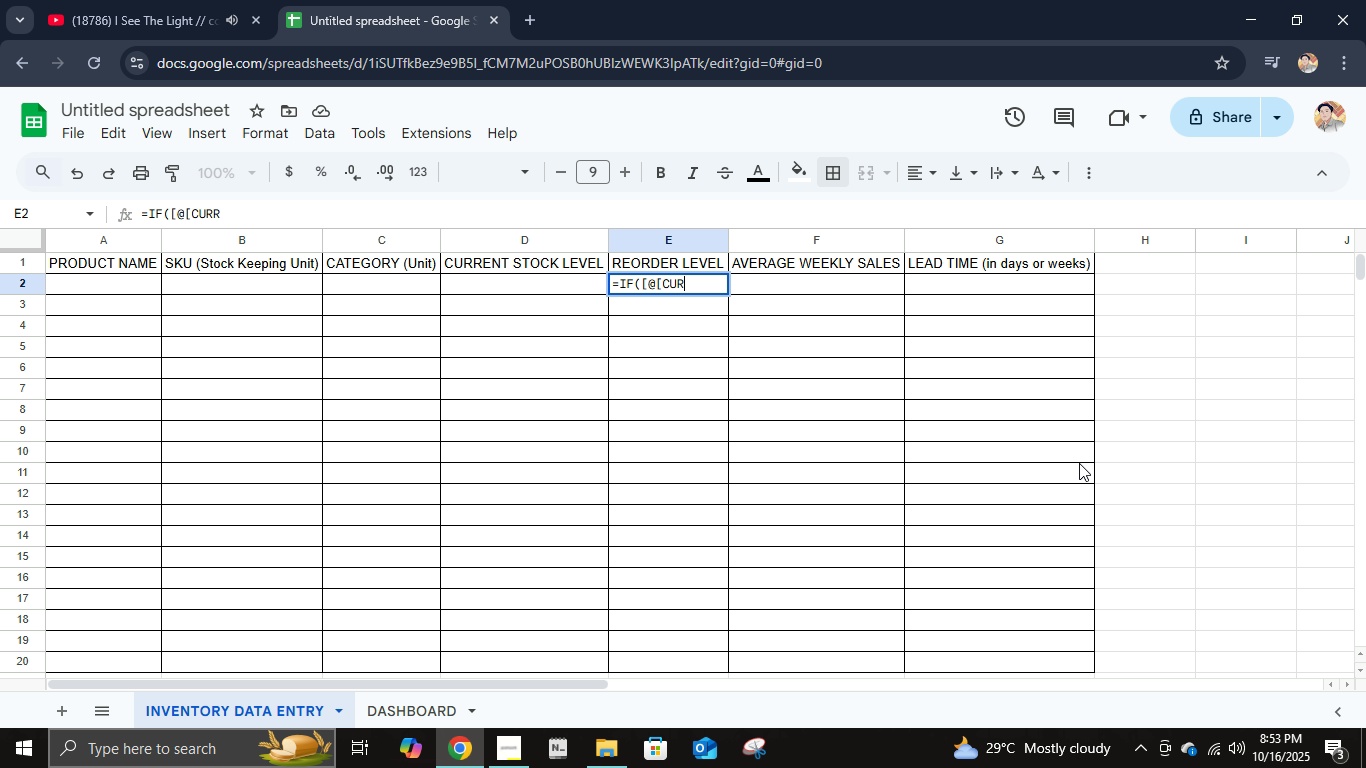 
key(Backspace)
 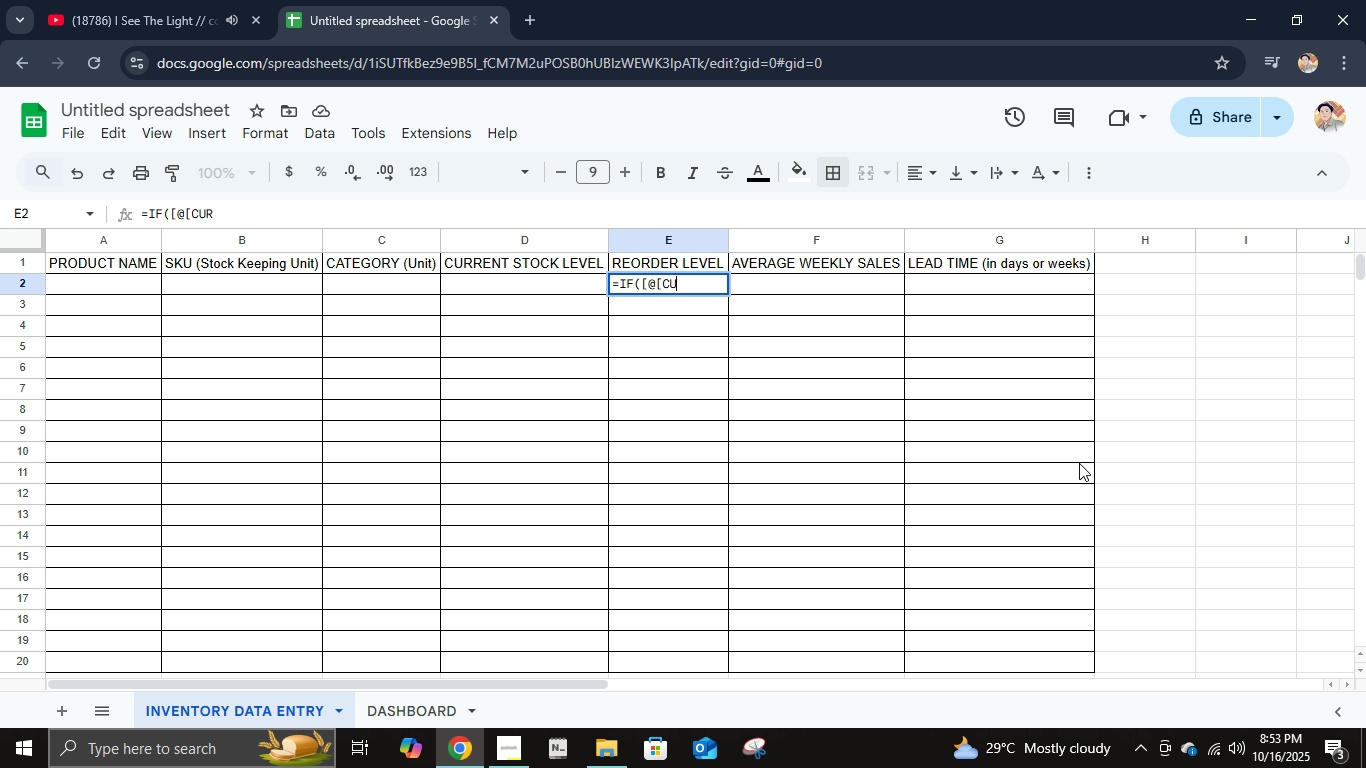 
key(Backspace)
 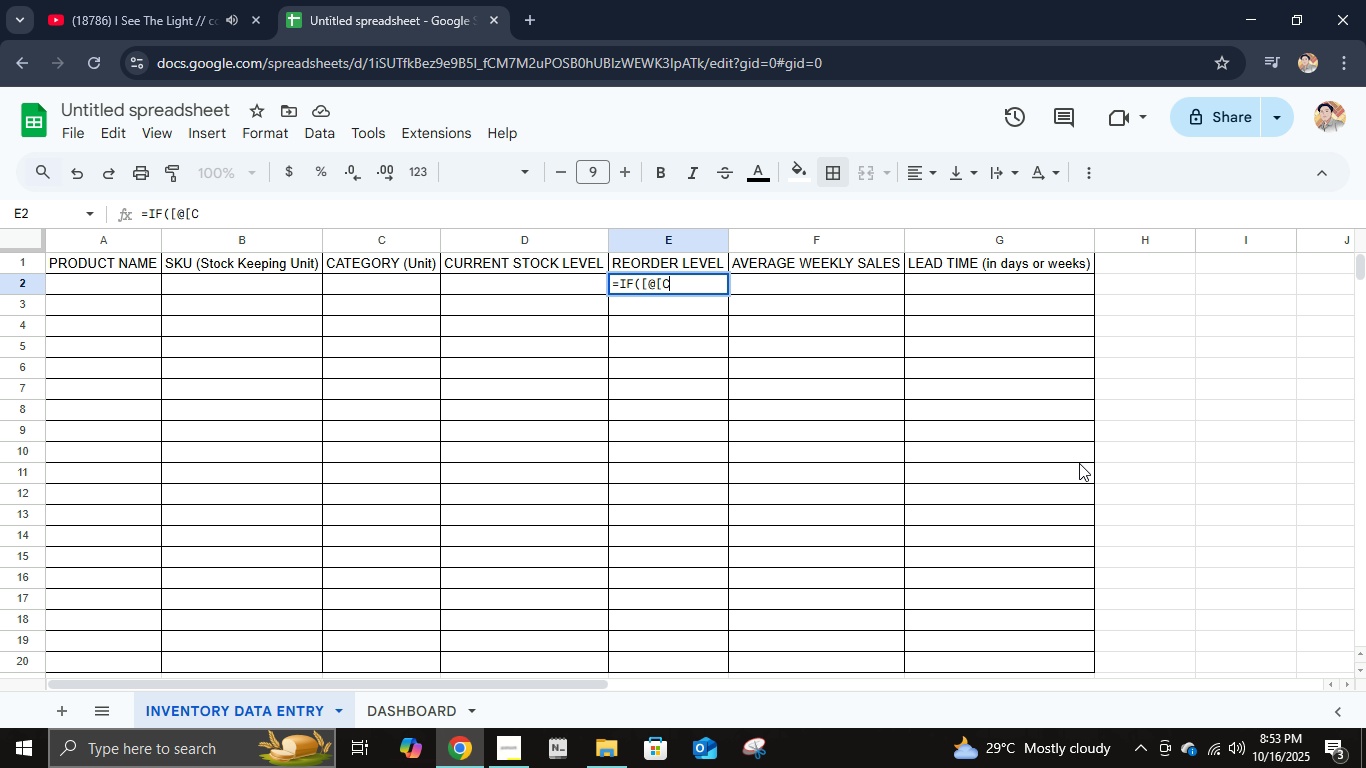 
key(Backspace)
 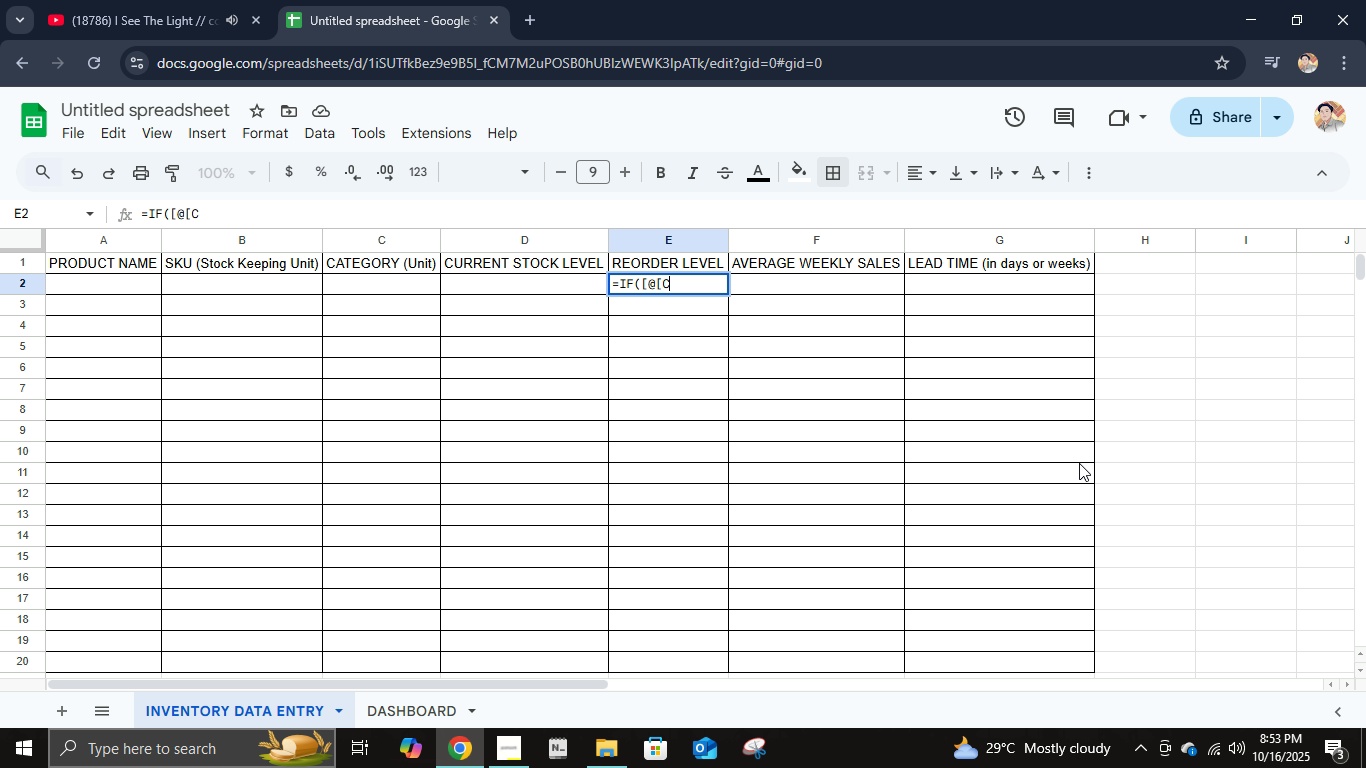 
key(Backspace)
 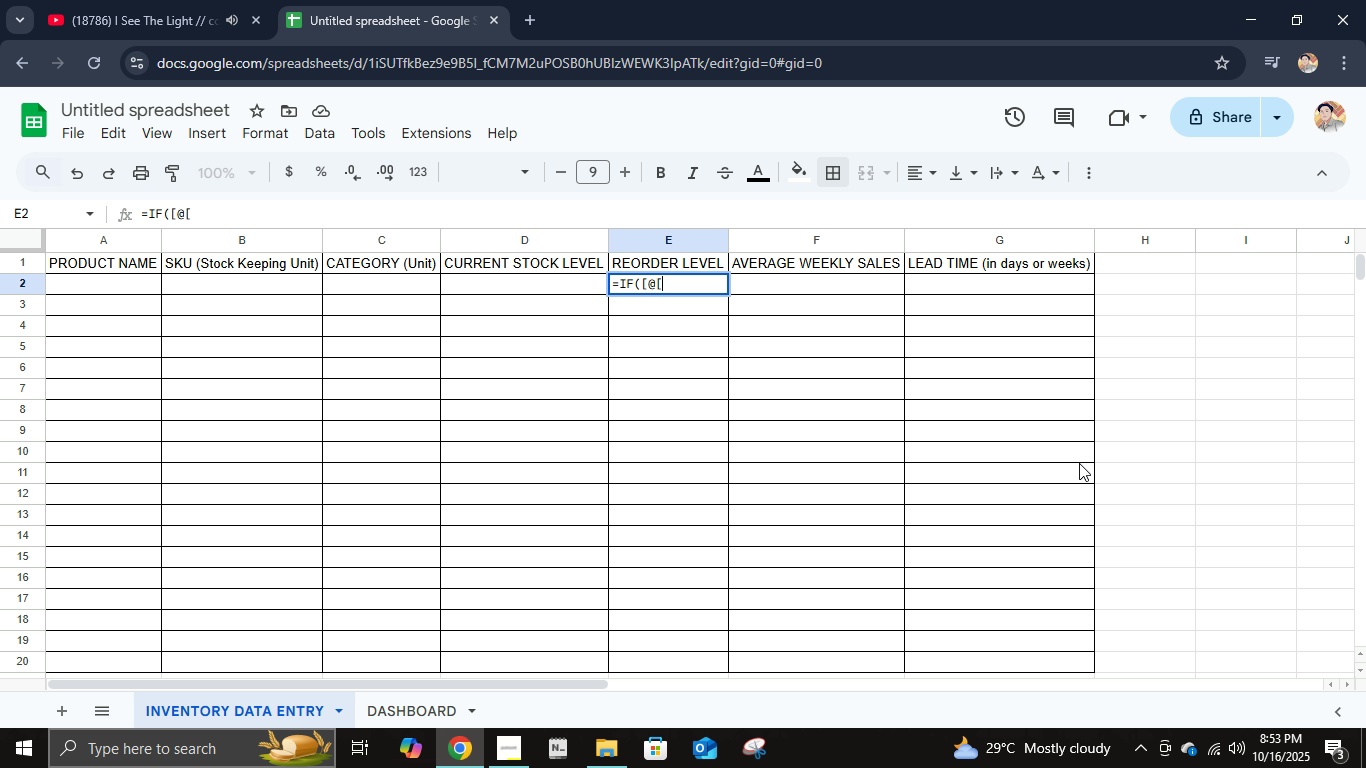 
key(Backspace)
 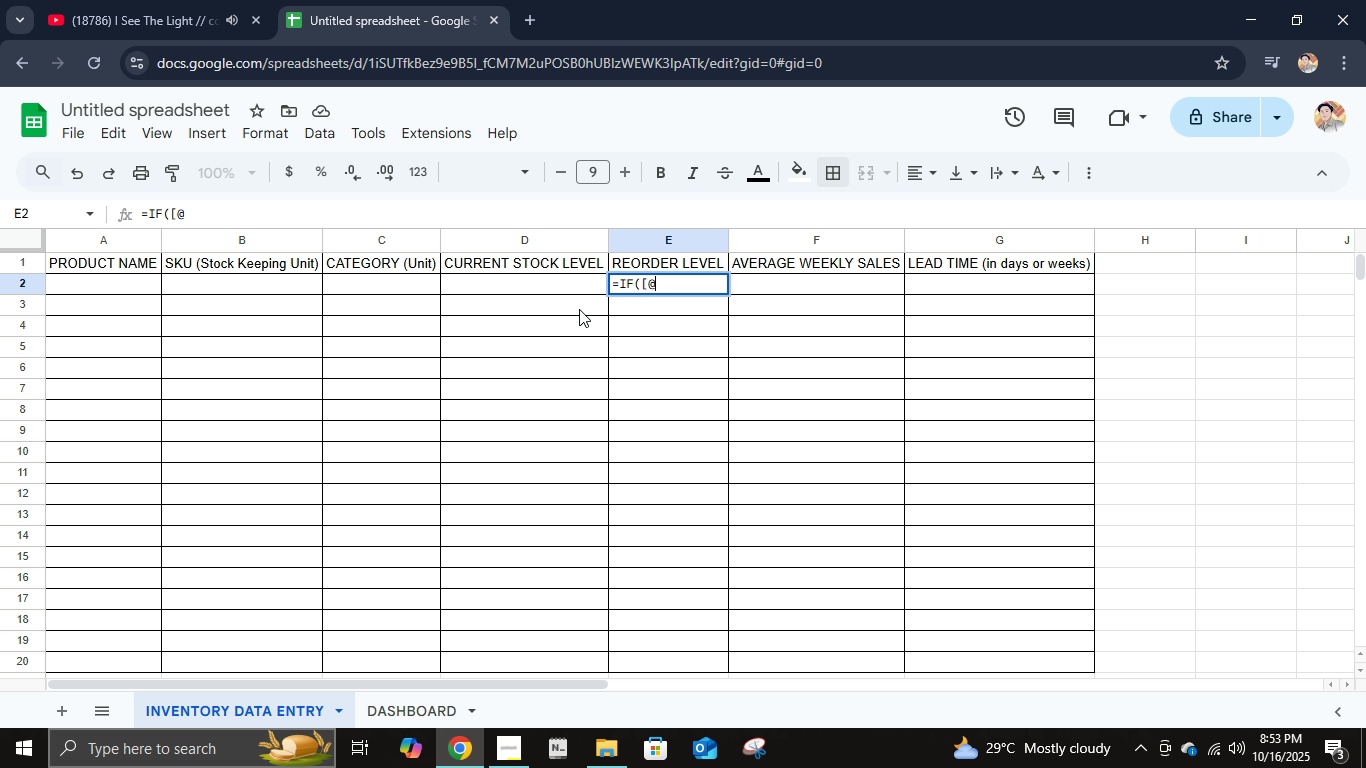 
left_click([568, 277])
 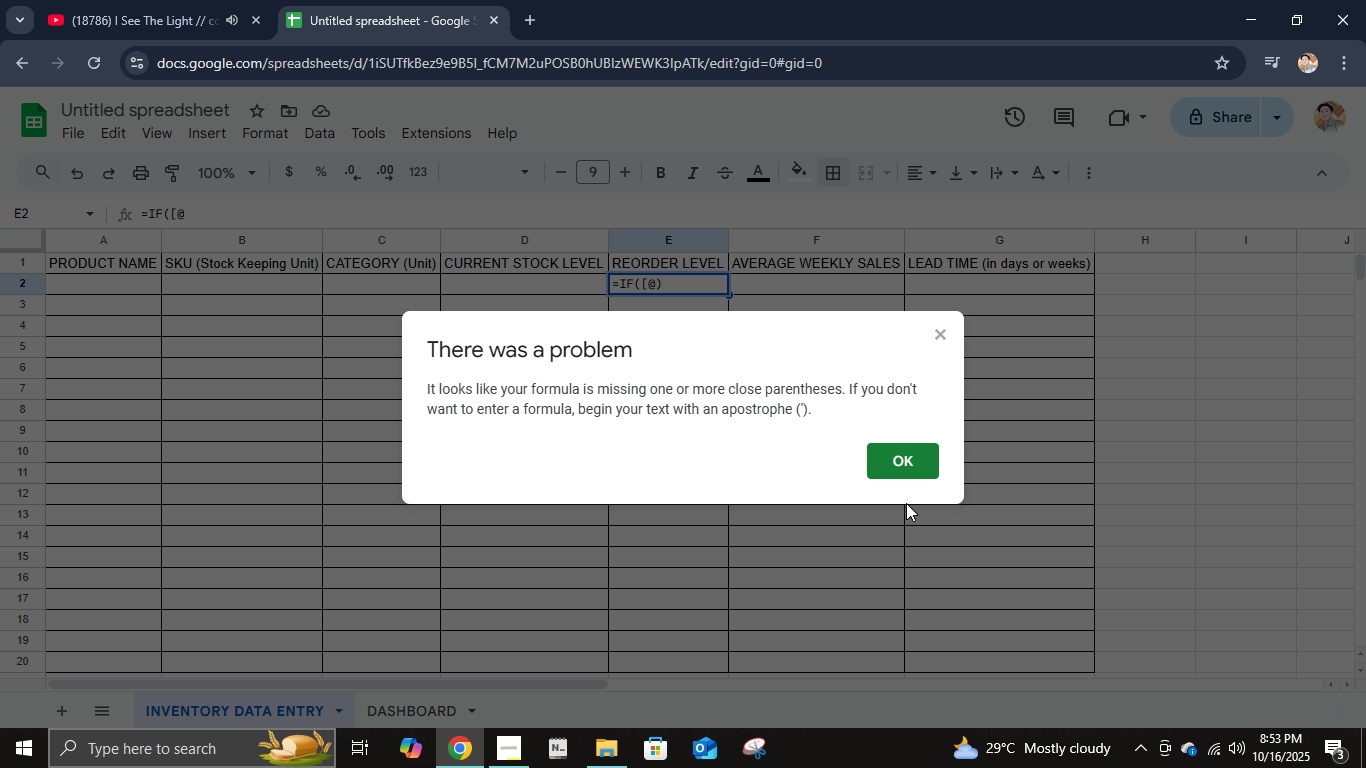 
left_click([905, 466])
 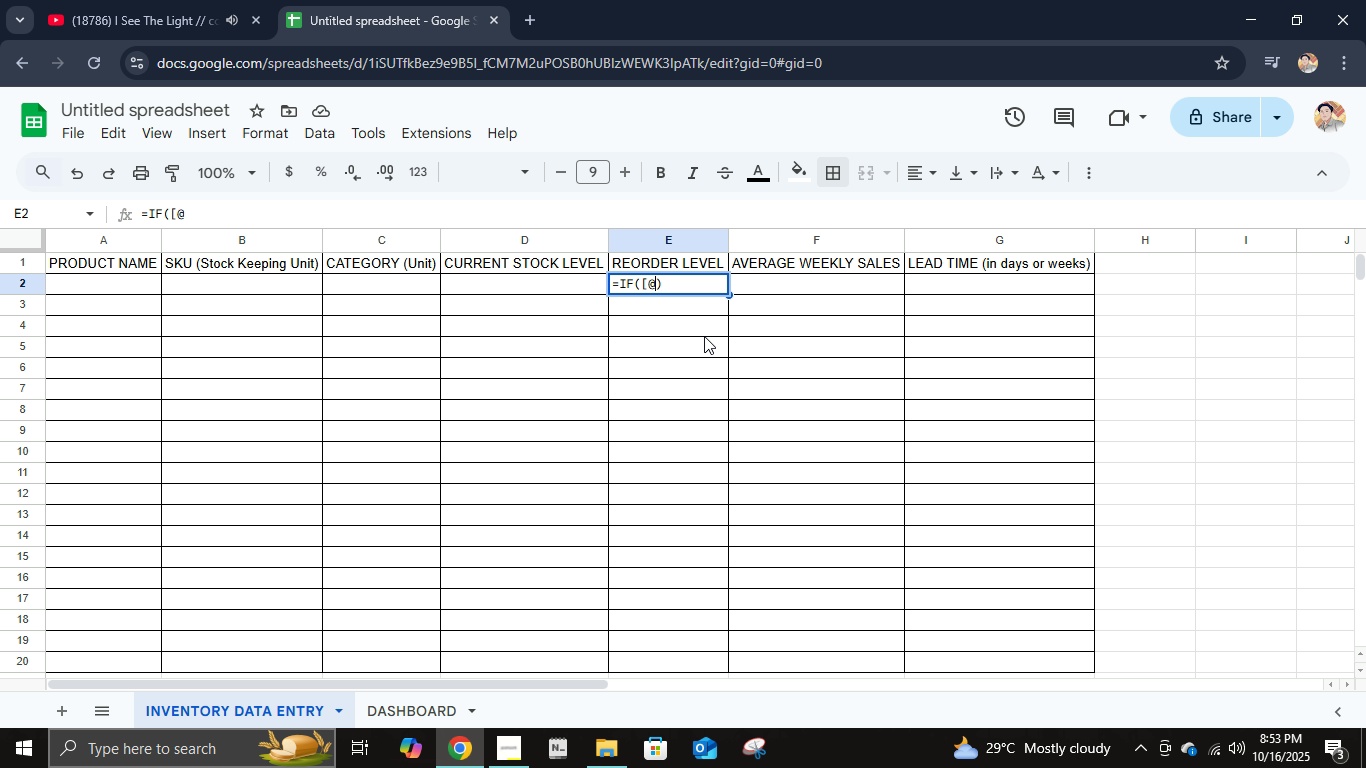 
key(Backspace)
 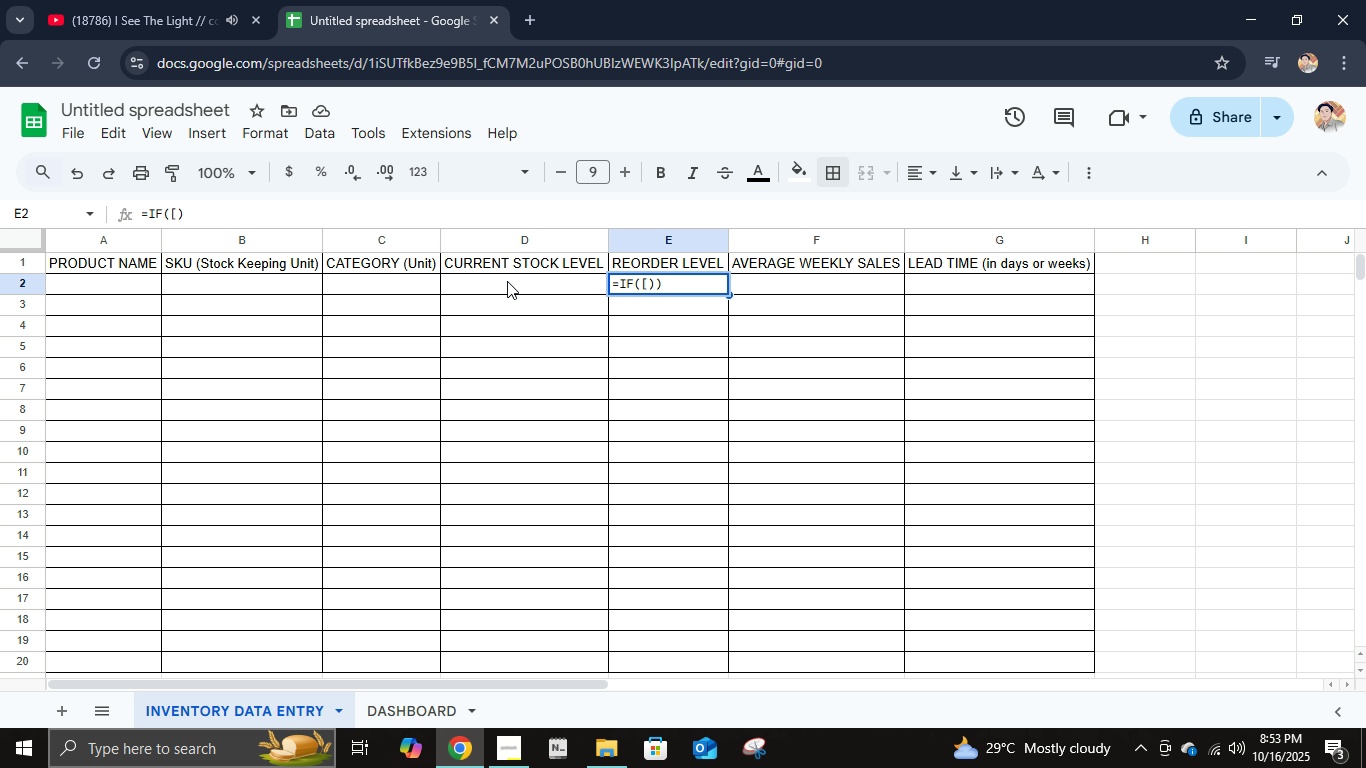 
left_click([507, 281])
 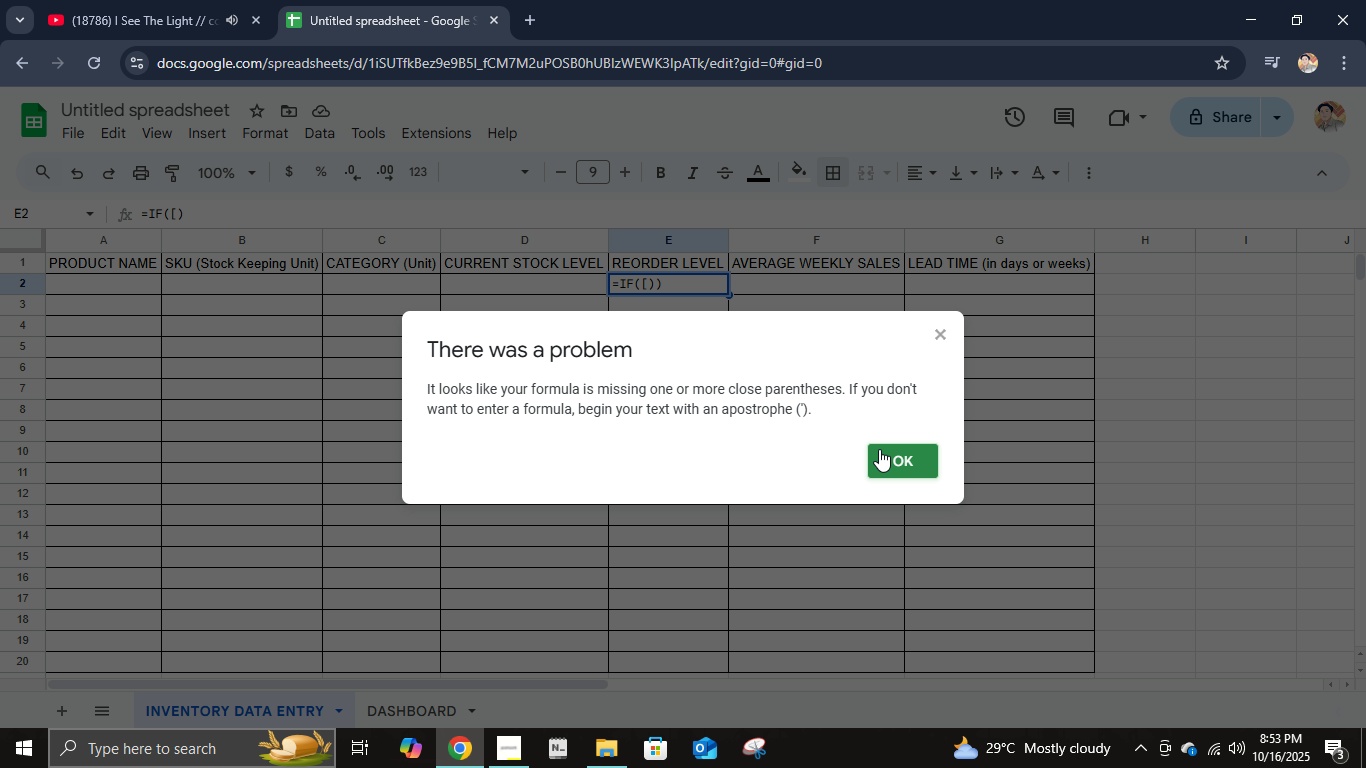 
left_click([884, 464])
 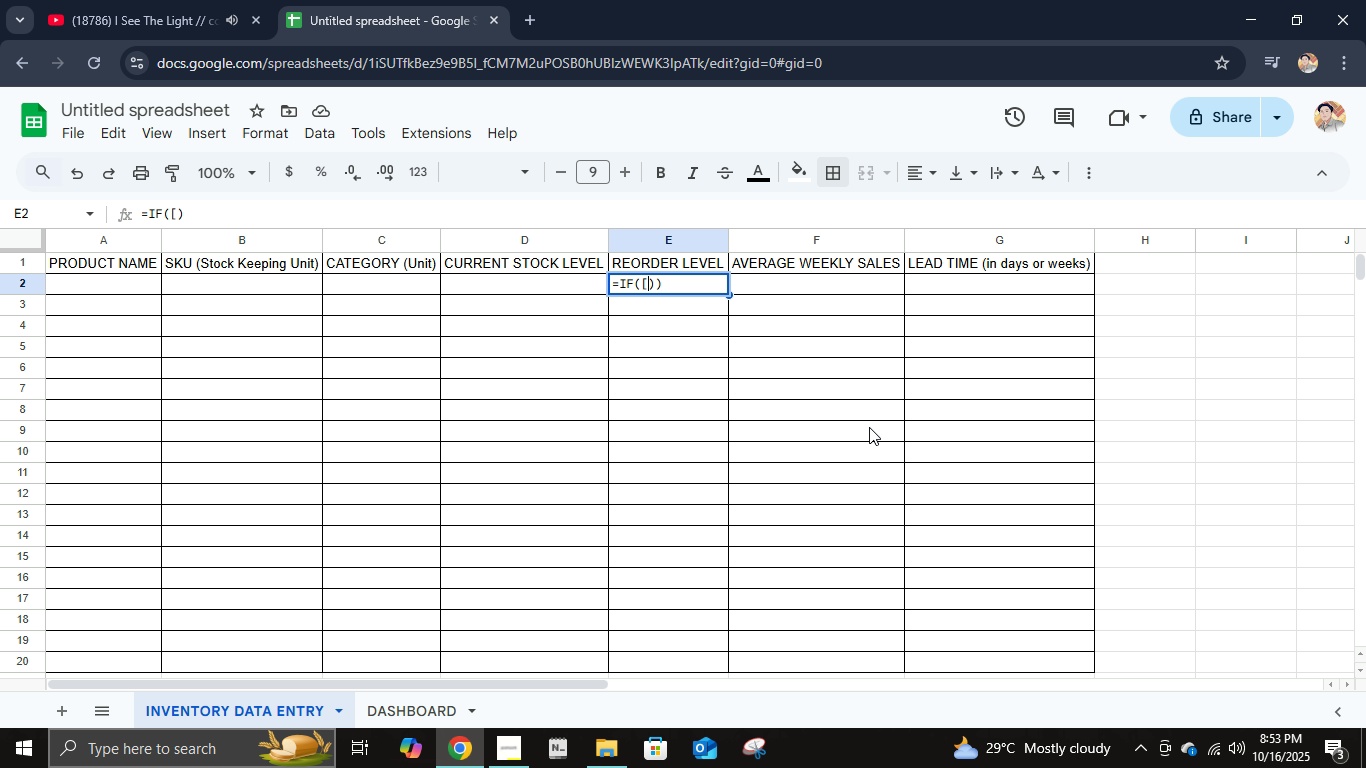 
key(Backspace)
 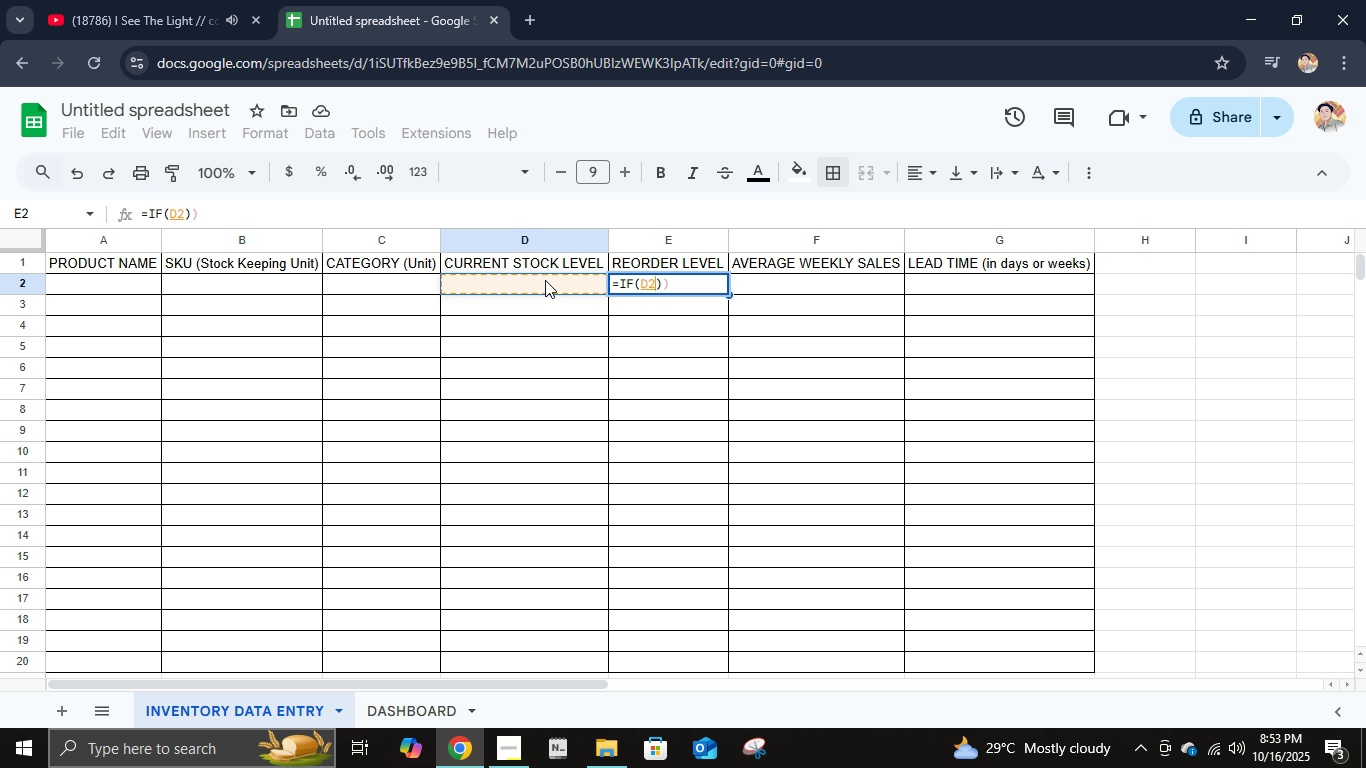 
left_click([545, 280])
 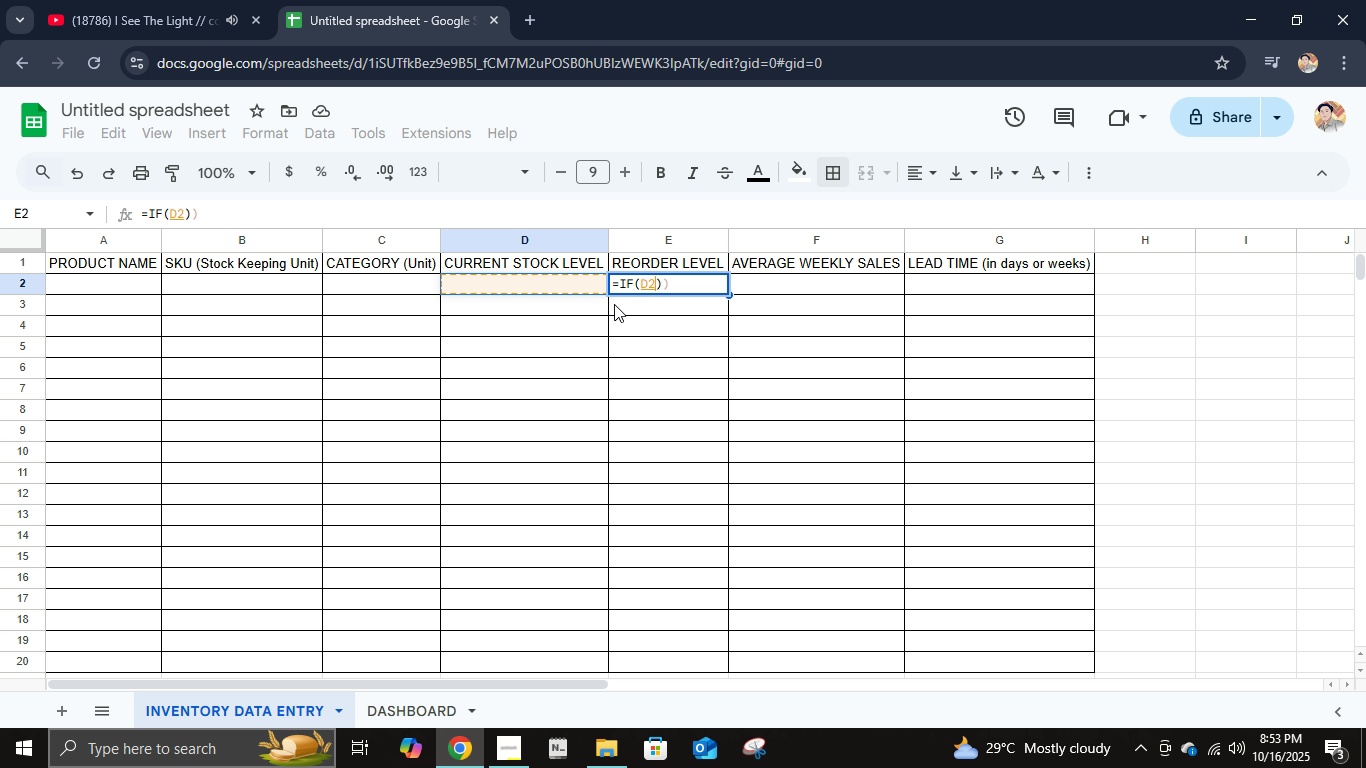 
wait(9.98)
 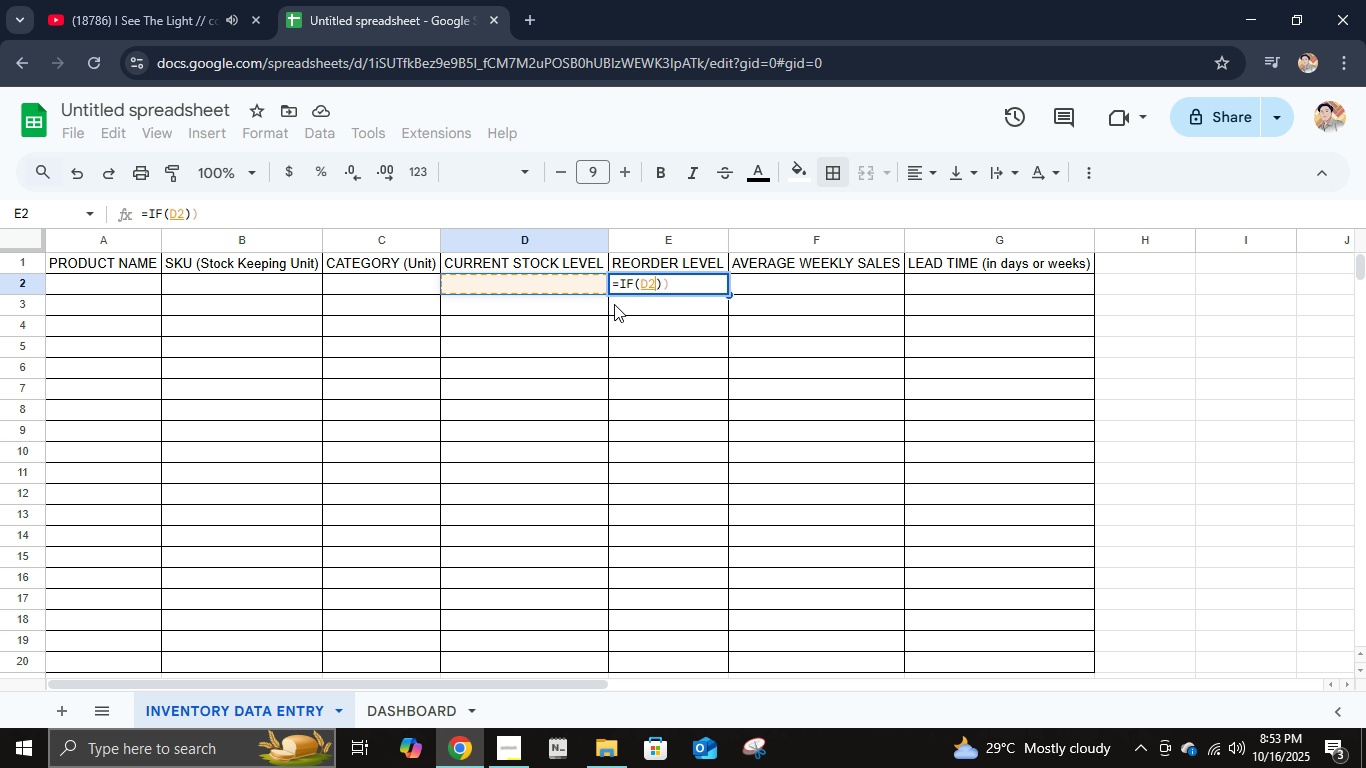 
key(ArrowLeft)
 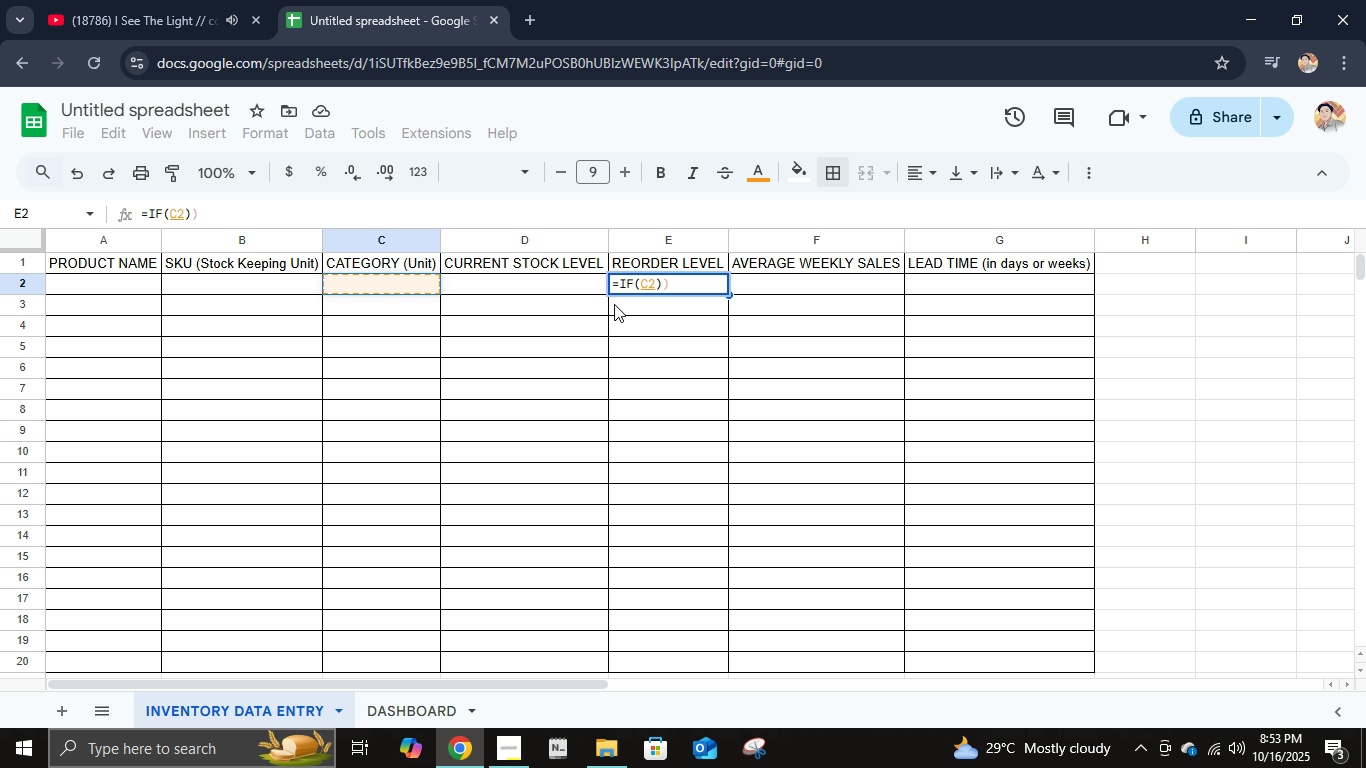 
key(ArrowRight)
 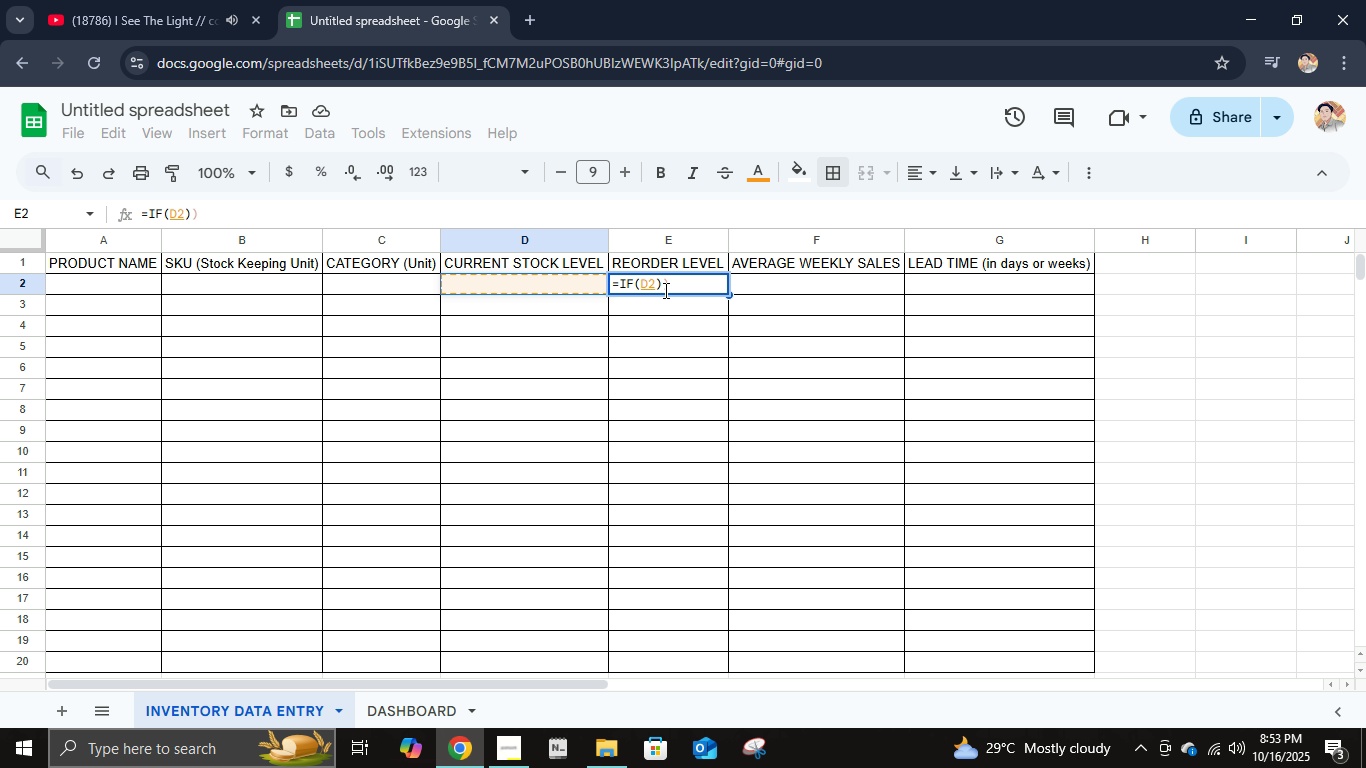 
left_click([664, 290])
 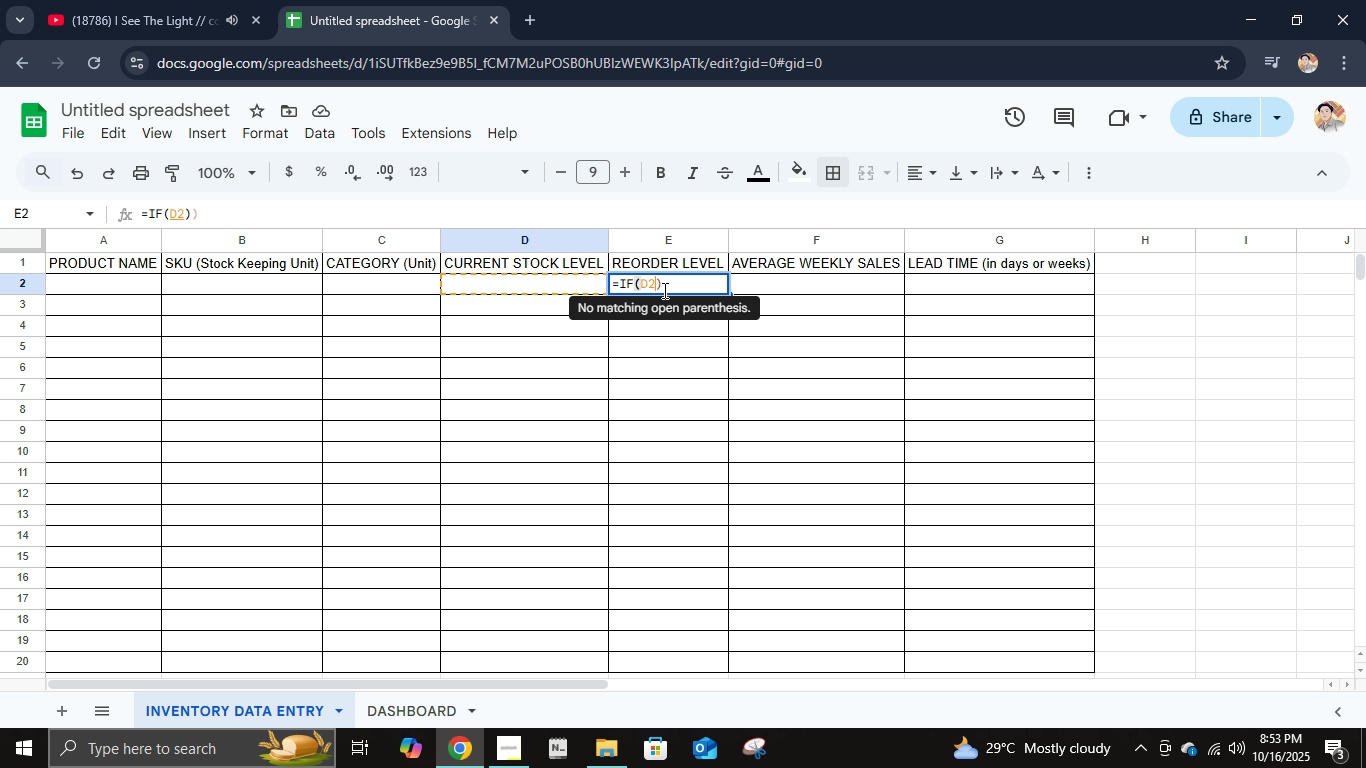 
key(Backspace)
 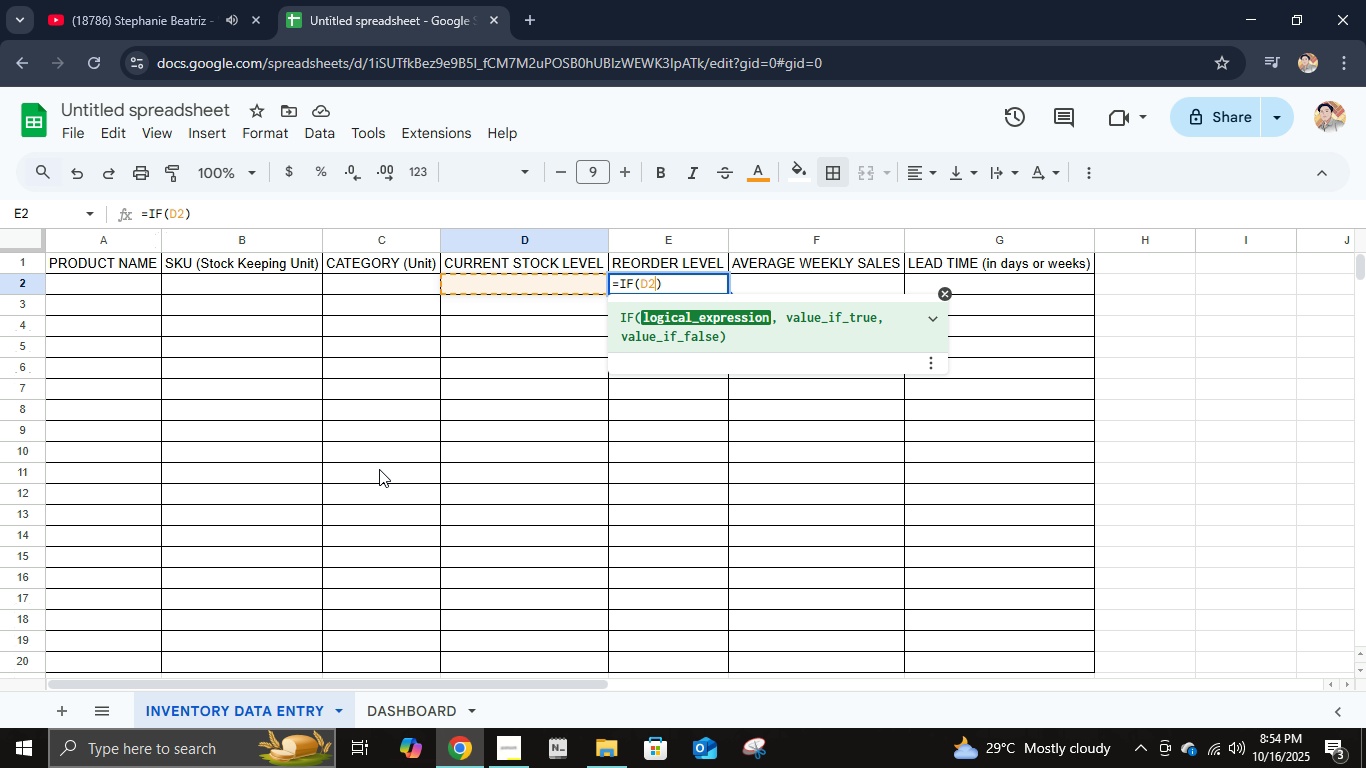 
wait(51.78)
 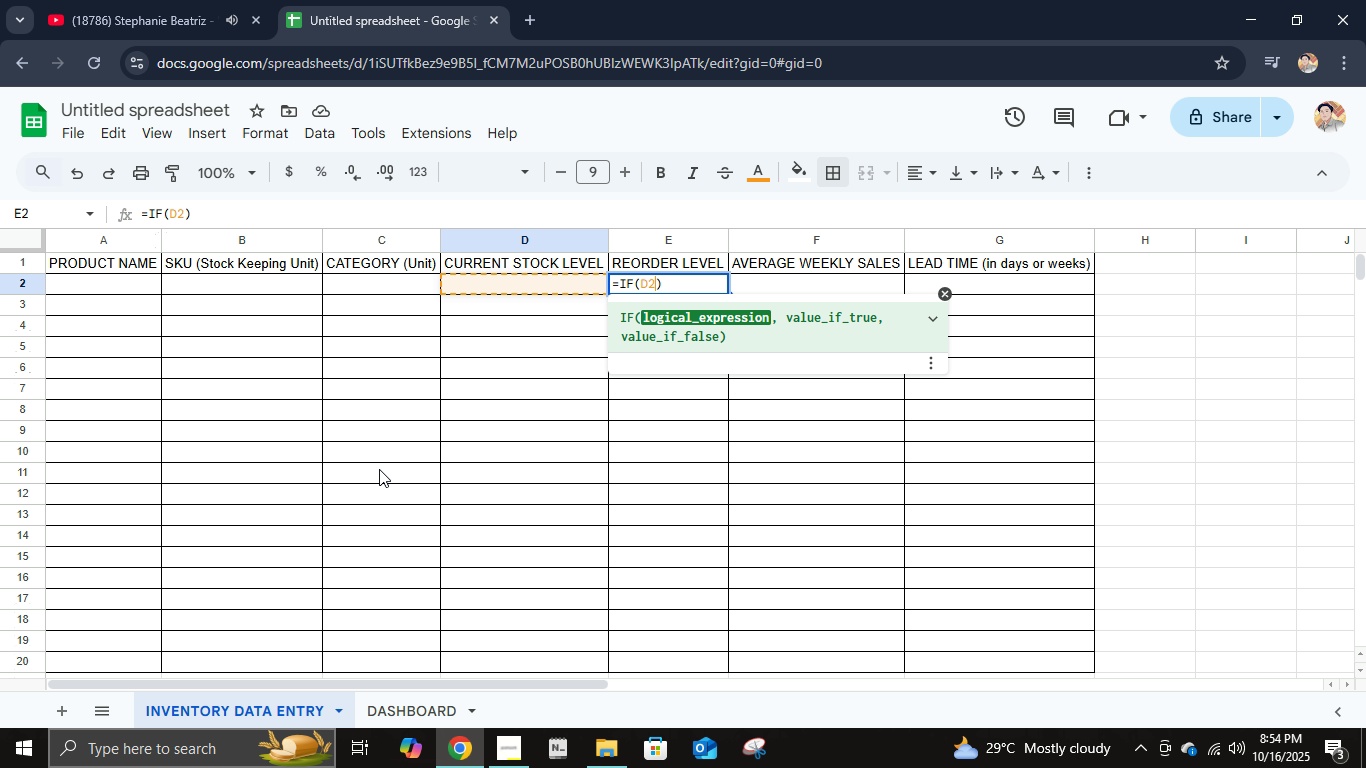 
key(Escape)
 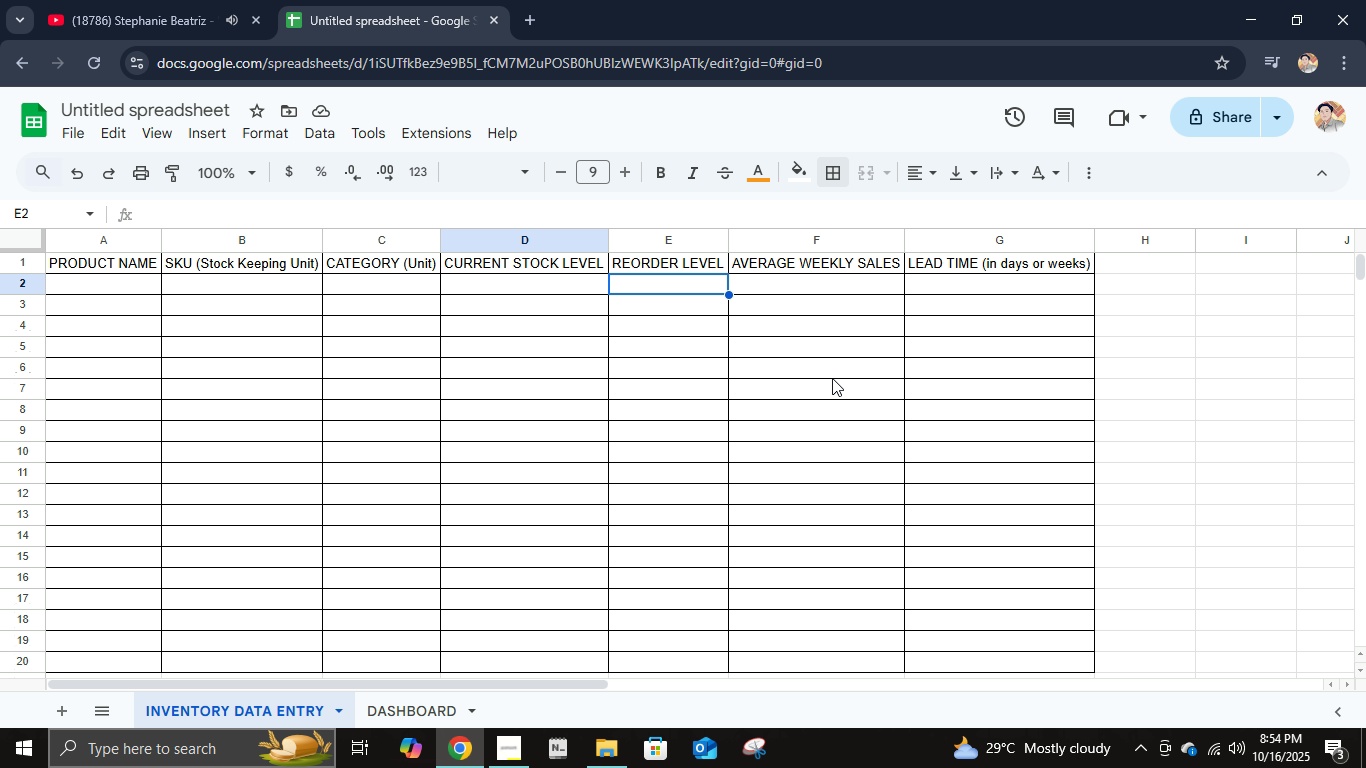 
key(Escape)
 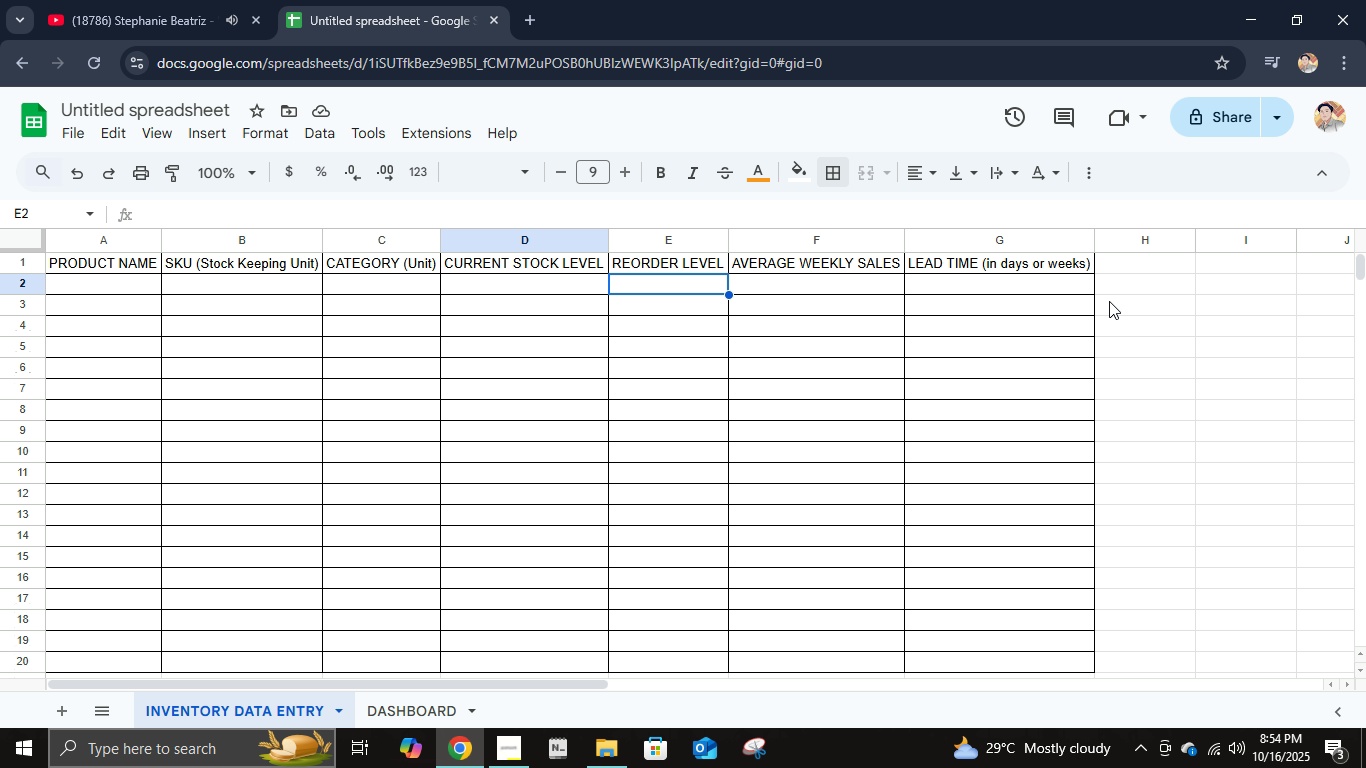 
key(Escape)
 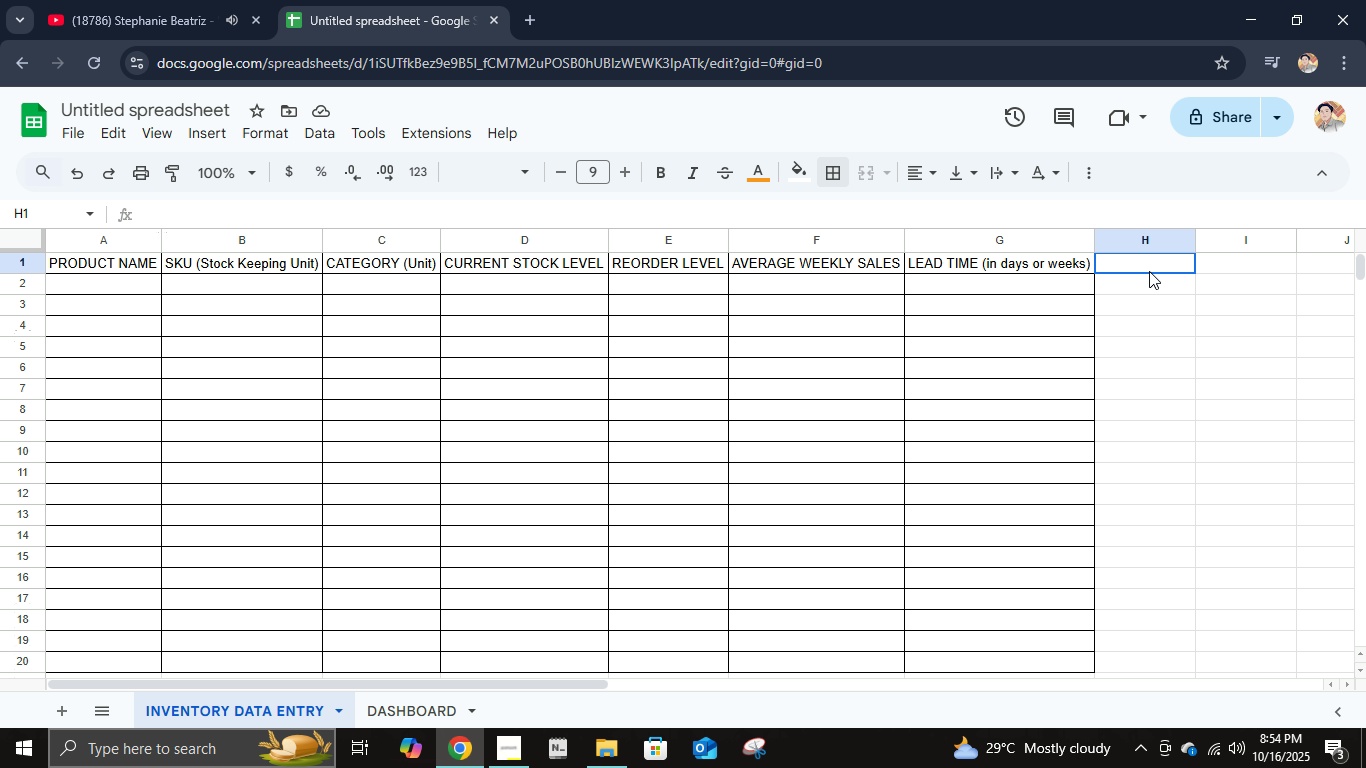 
left_click([1149, 271])
 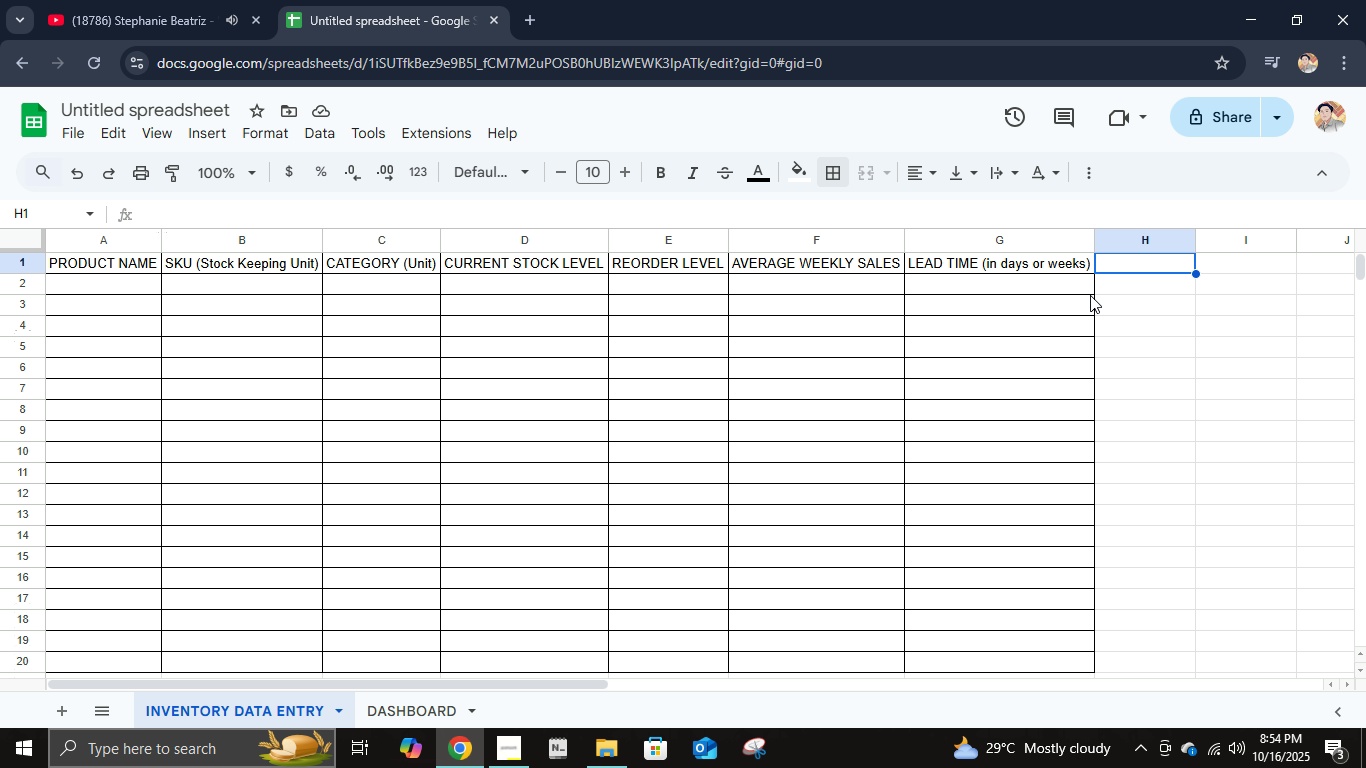 
wait(7.13)
 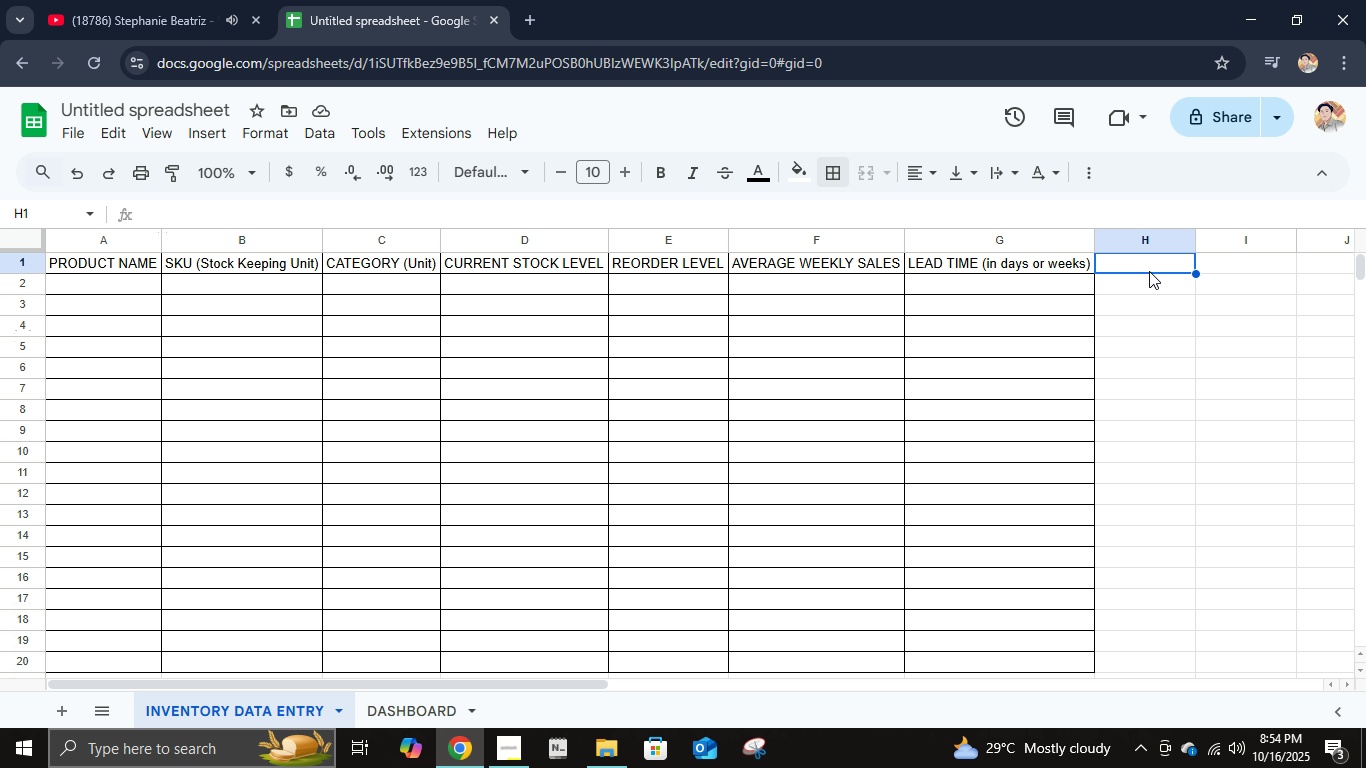 
type(reorder needed?)
 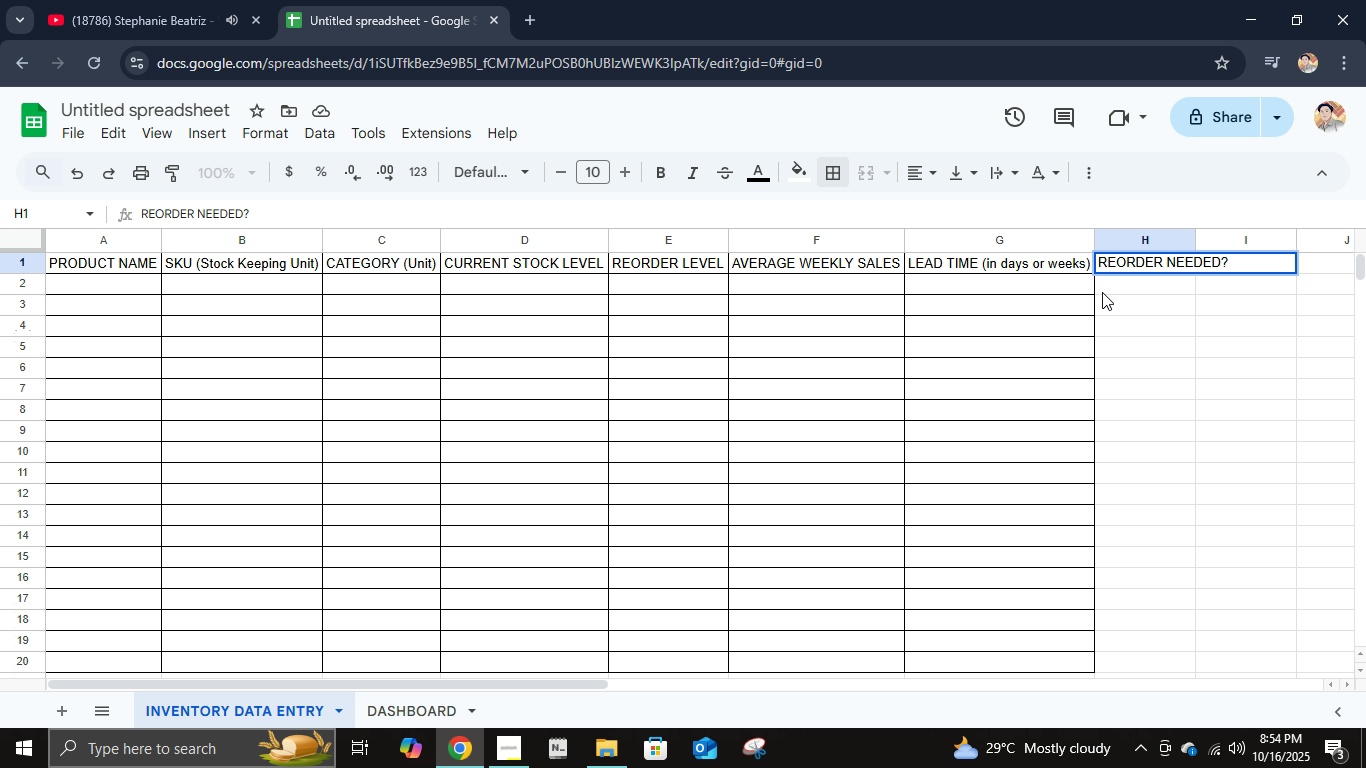 
key(Enter)
 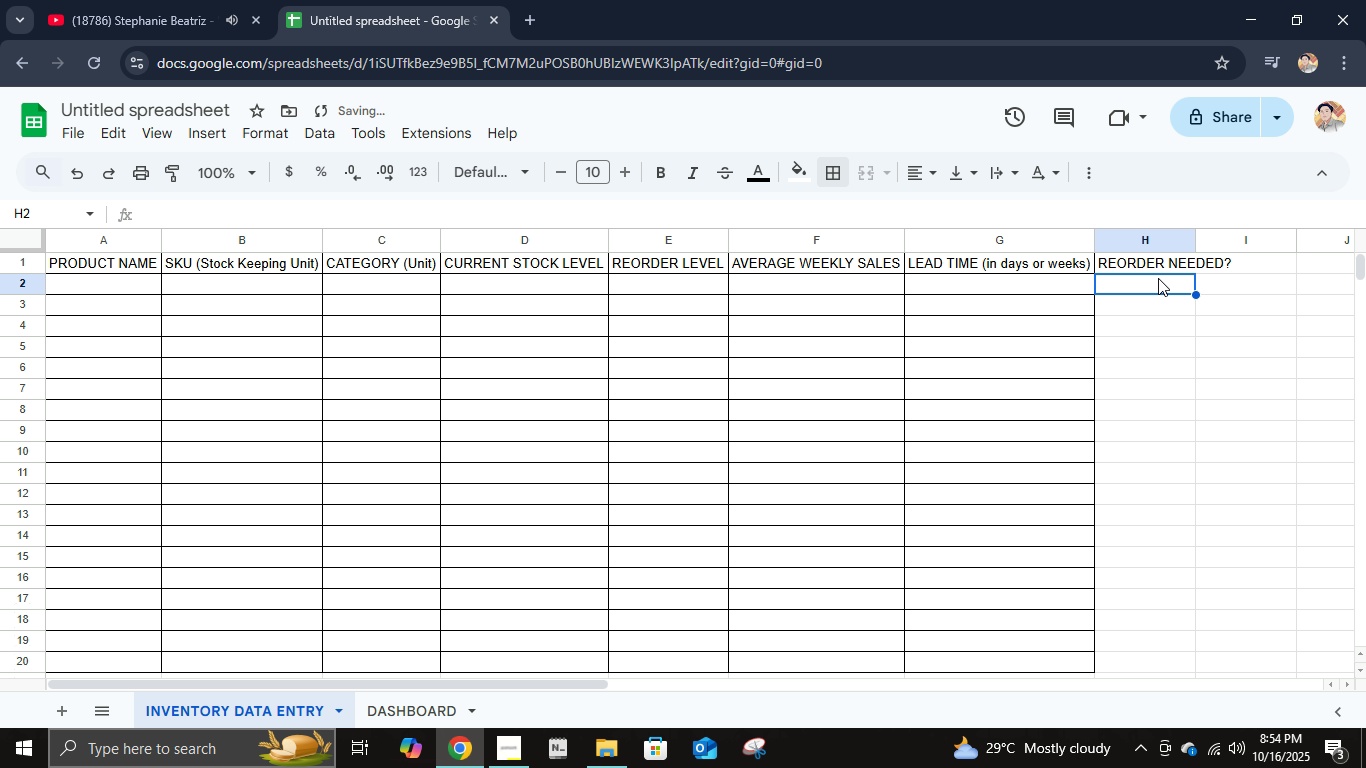 
left_click([1141, 244])
 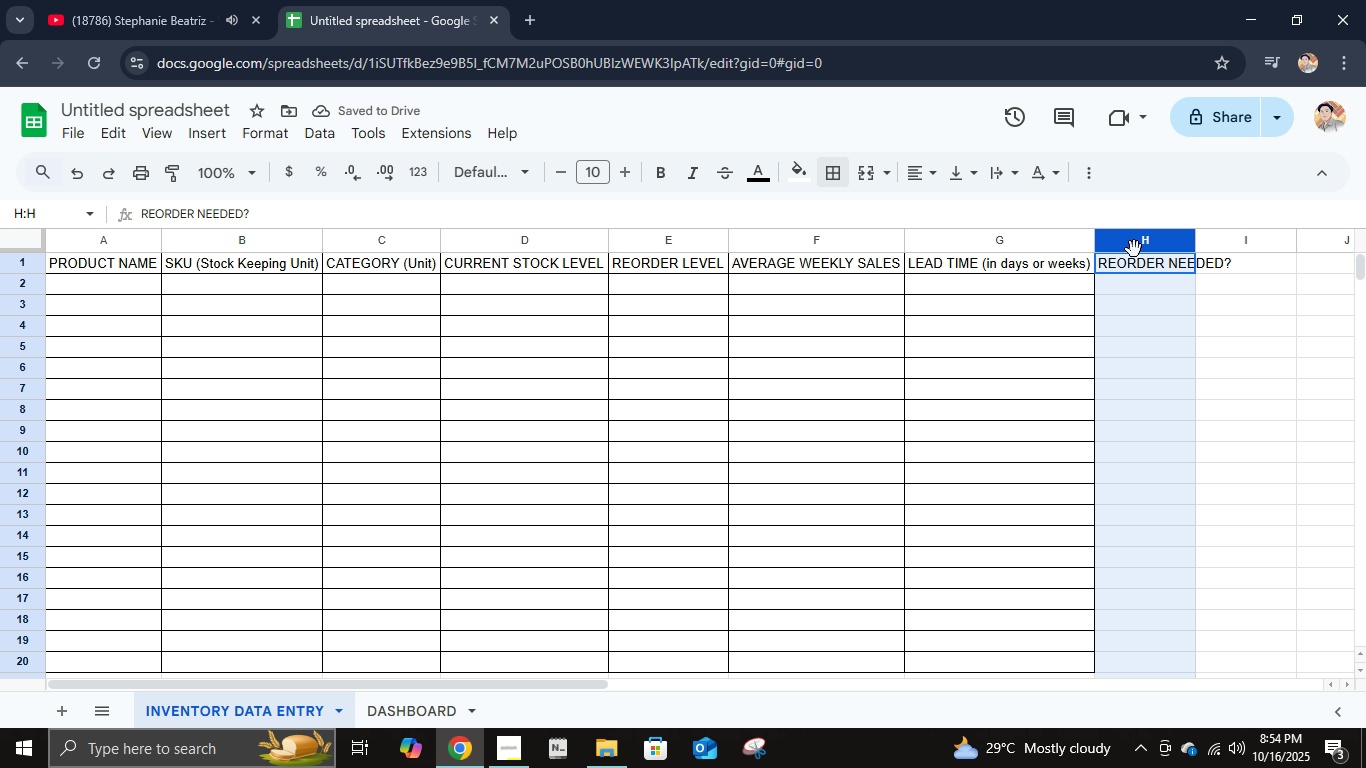 
right_click([1134, 249])
 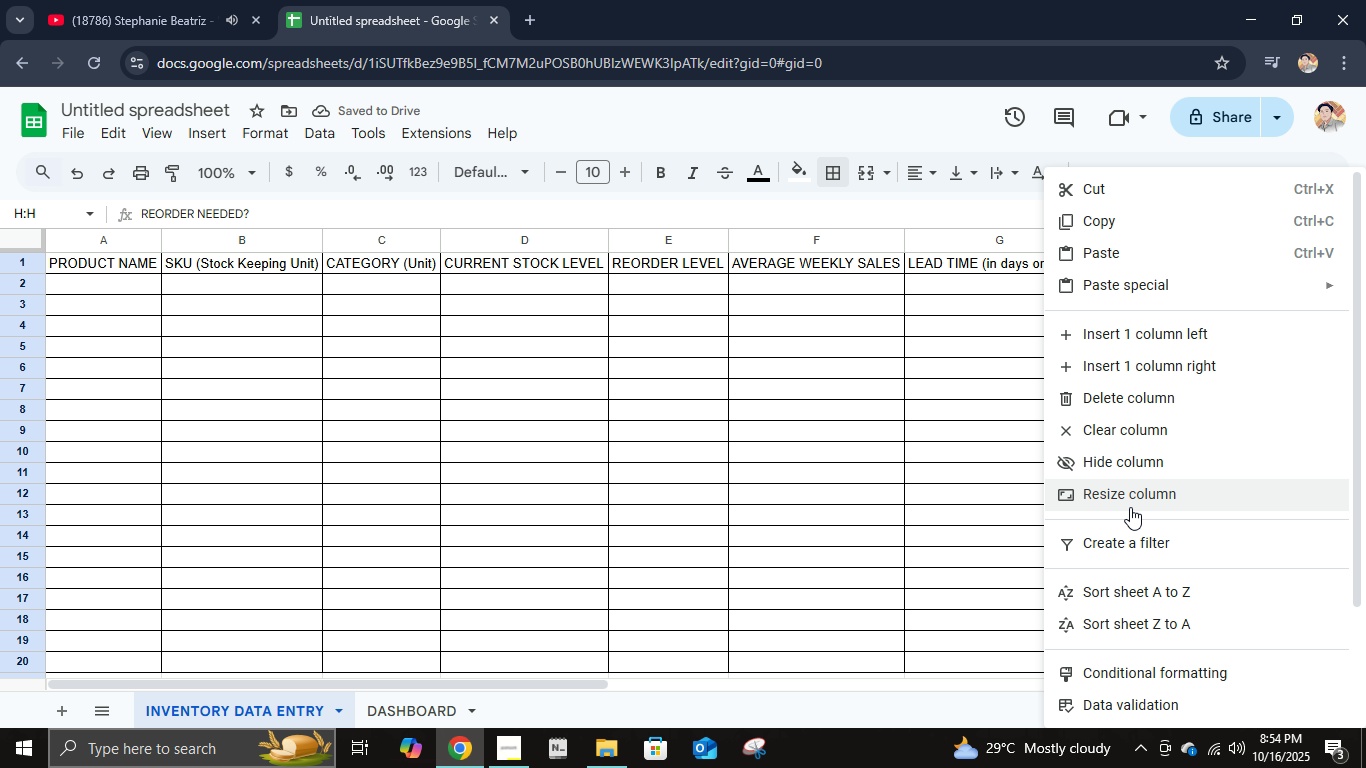 
left_click([1136, 489])
 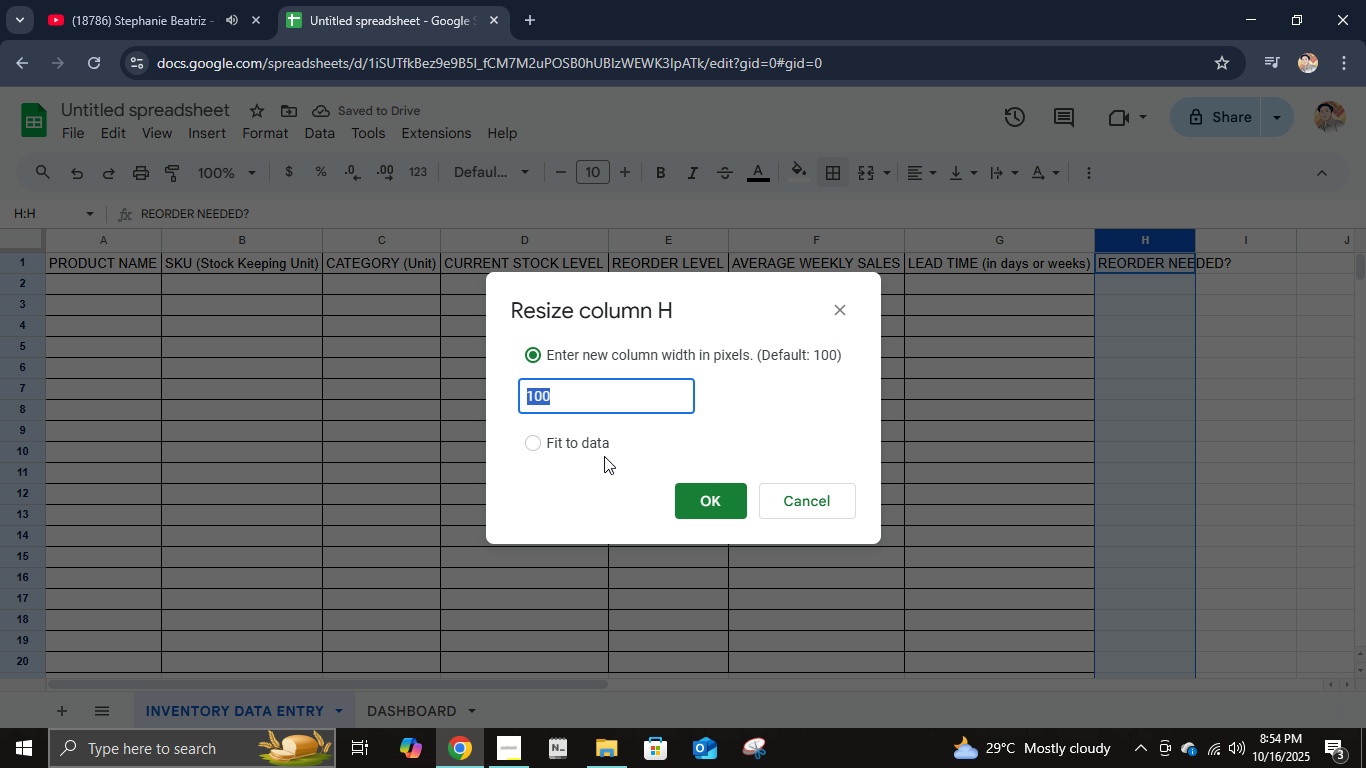 
left_click([604, 448])
 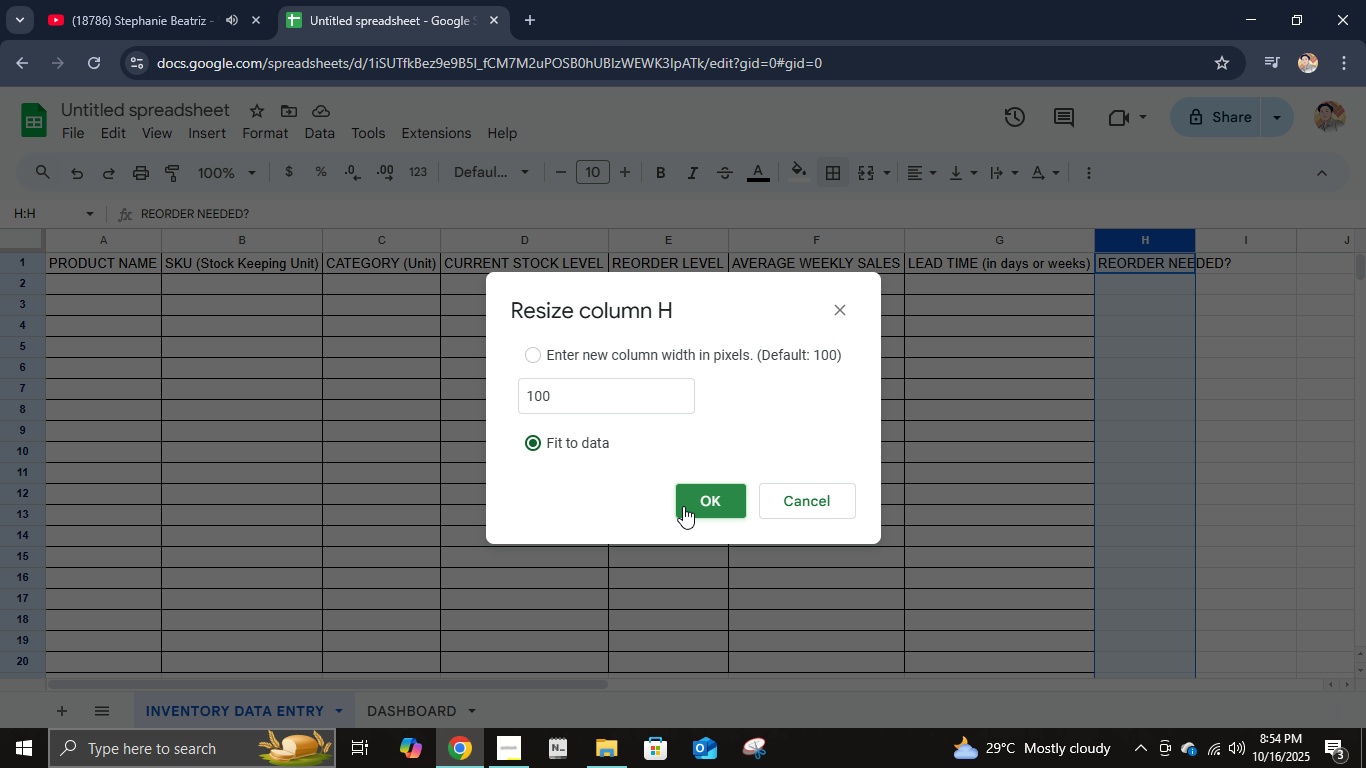 
left_click([683, 506])
 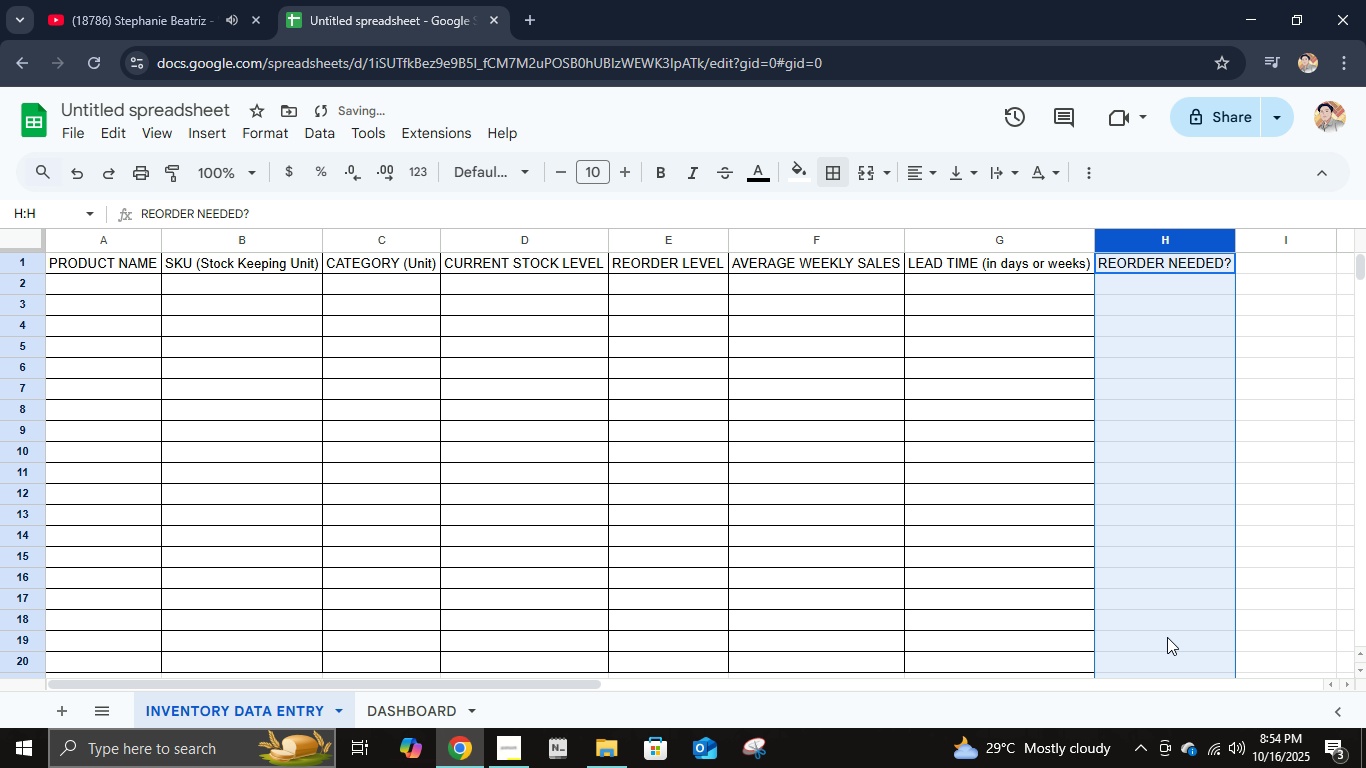 
left_click([1160, 660])
 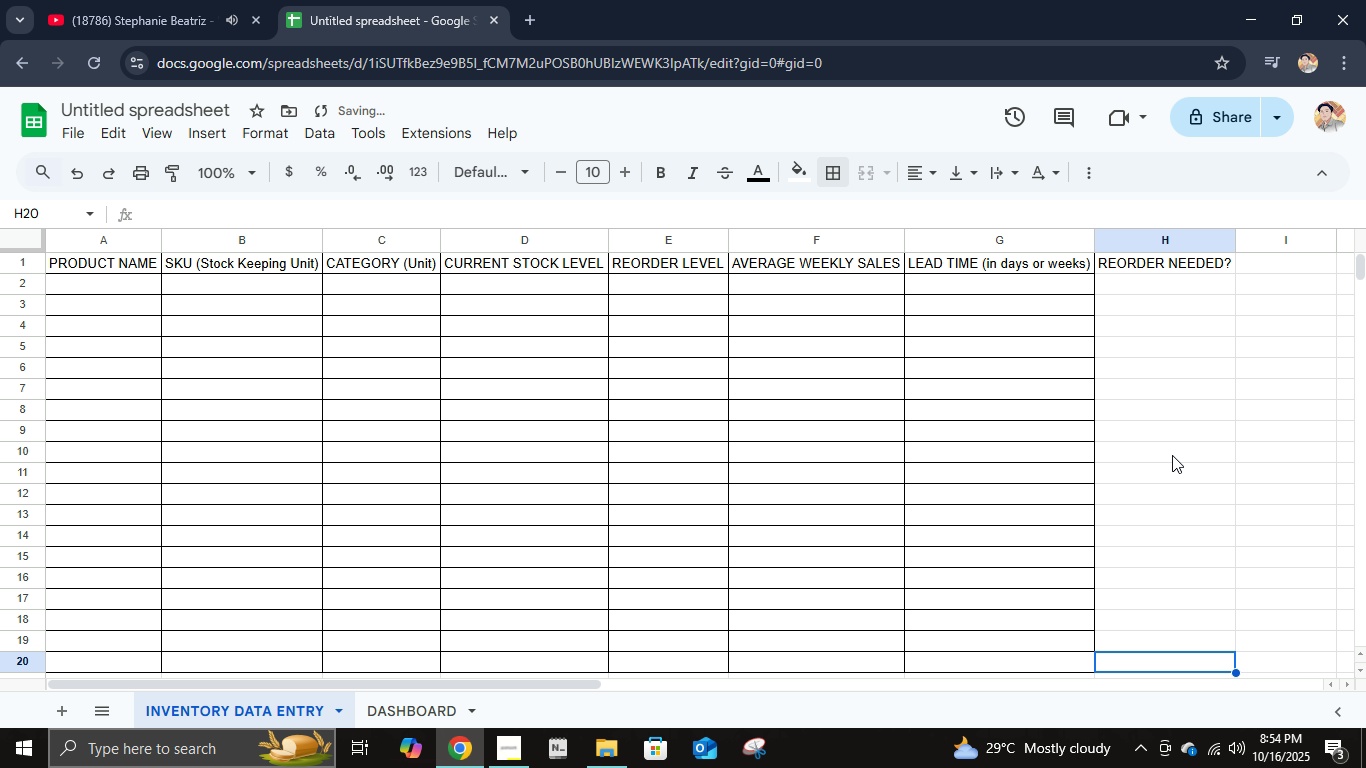 
hold_key(key=ShiftLeft, duration=1.12)
left_click([1179, 273])
 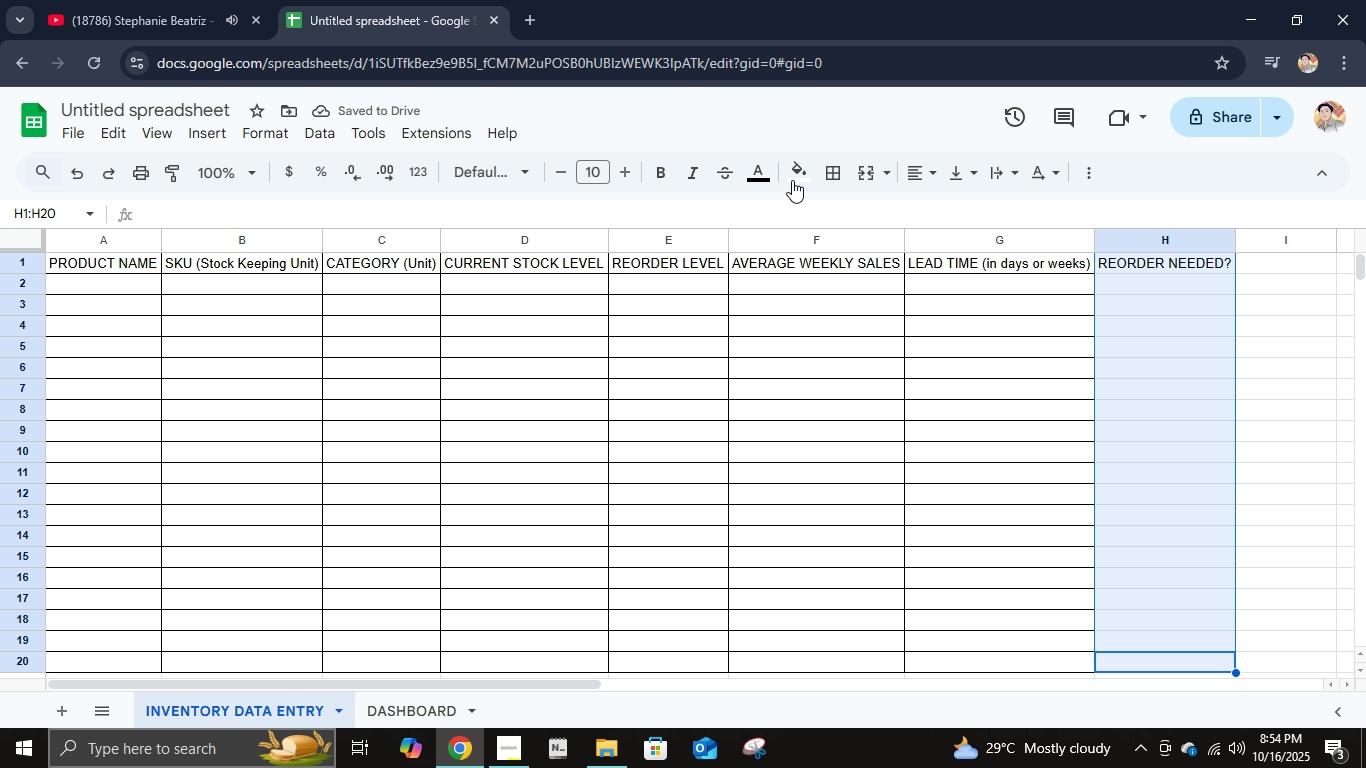 
left_click([841, 172])
 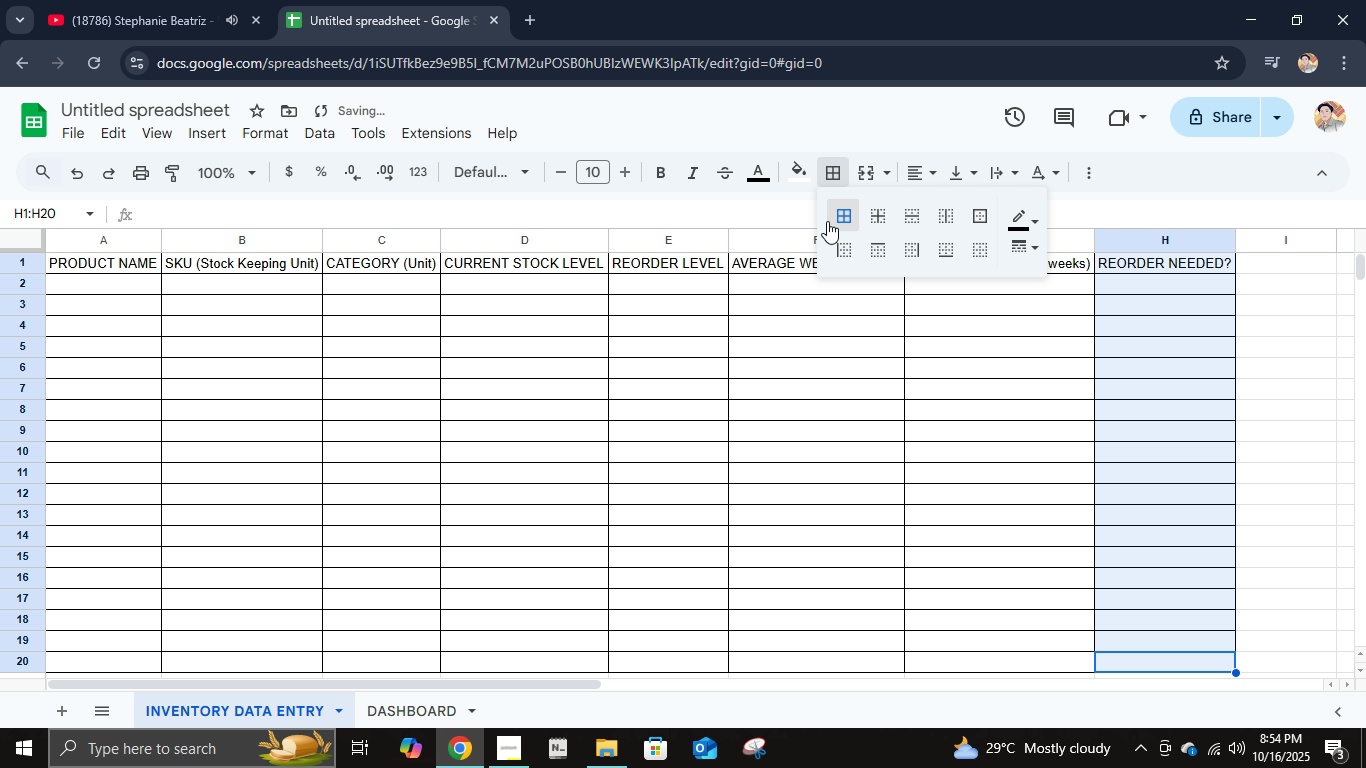 
left_click([827, 221])
 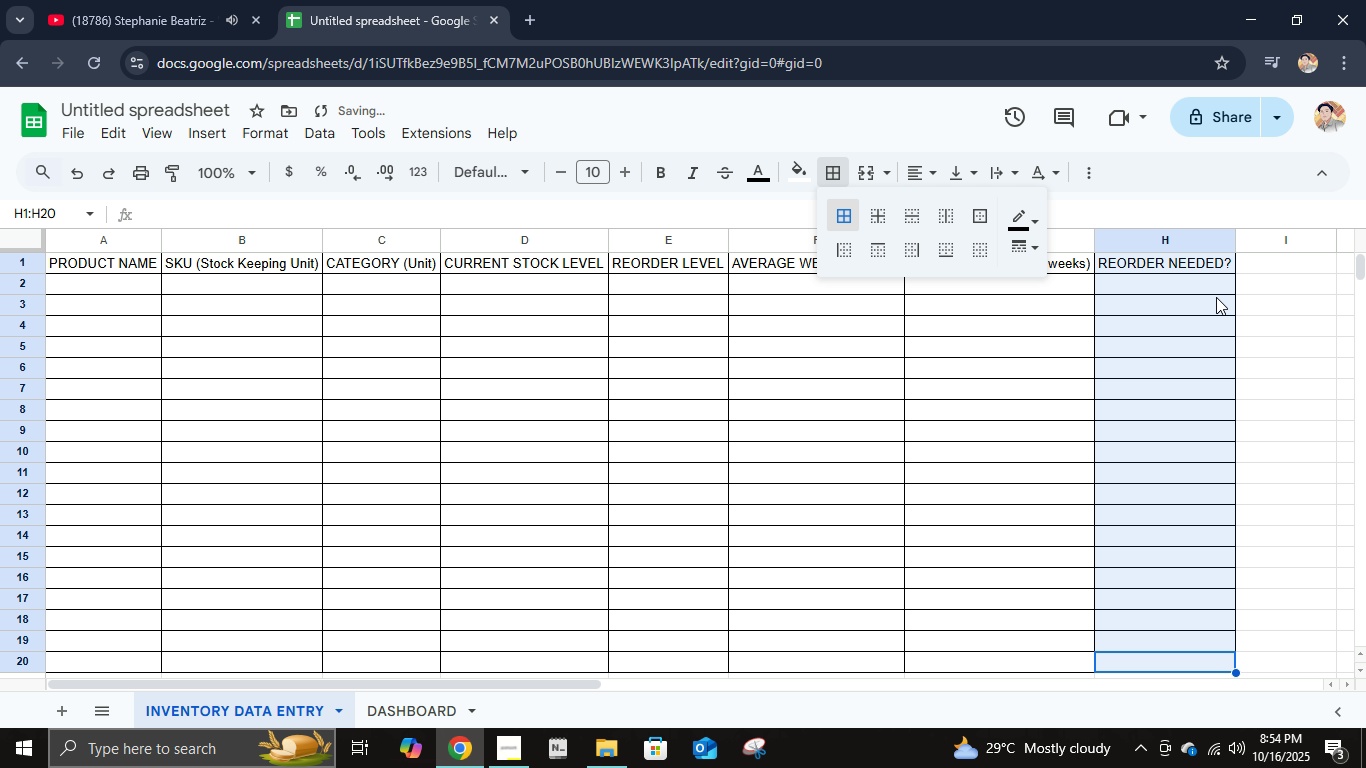 
left_click([1206, 280])
 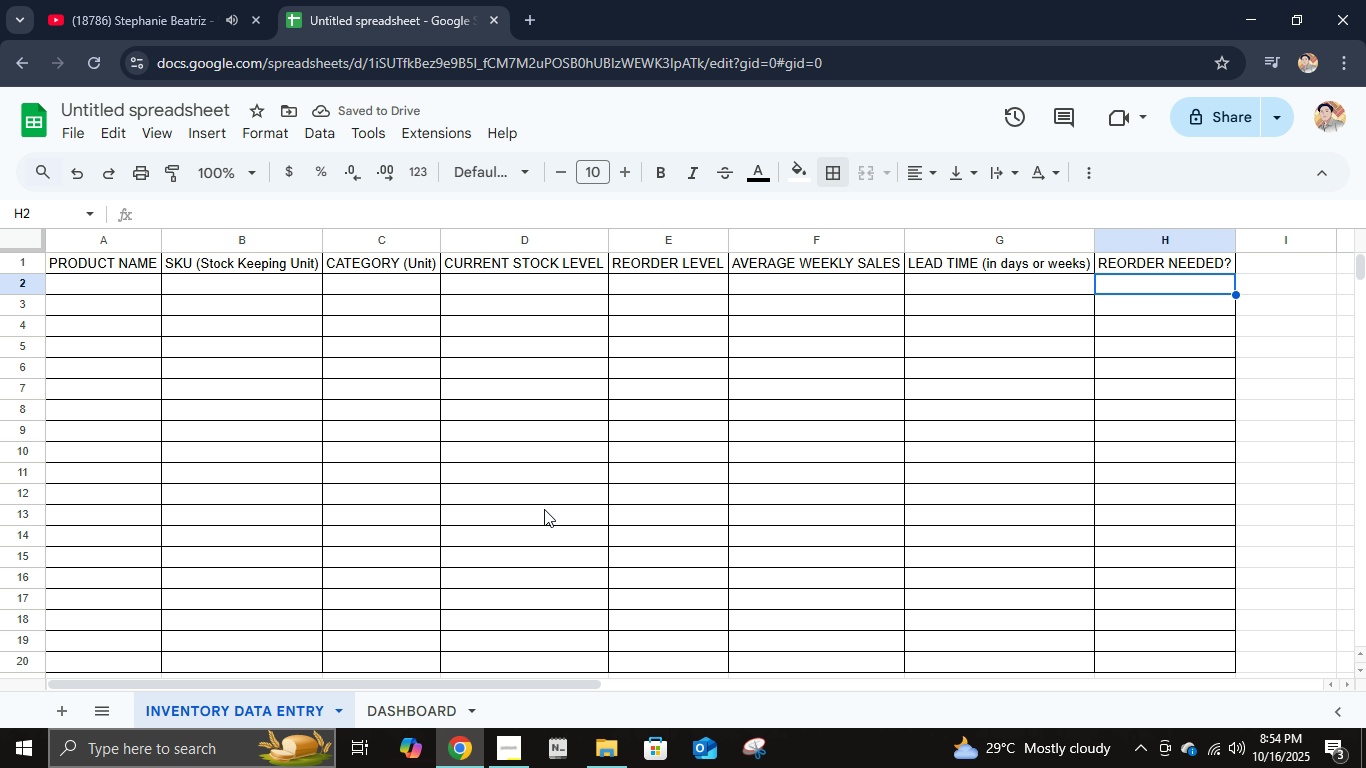 
wait(8.61)
 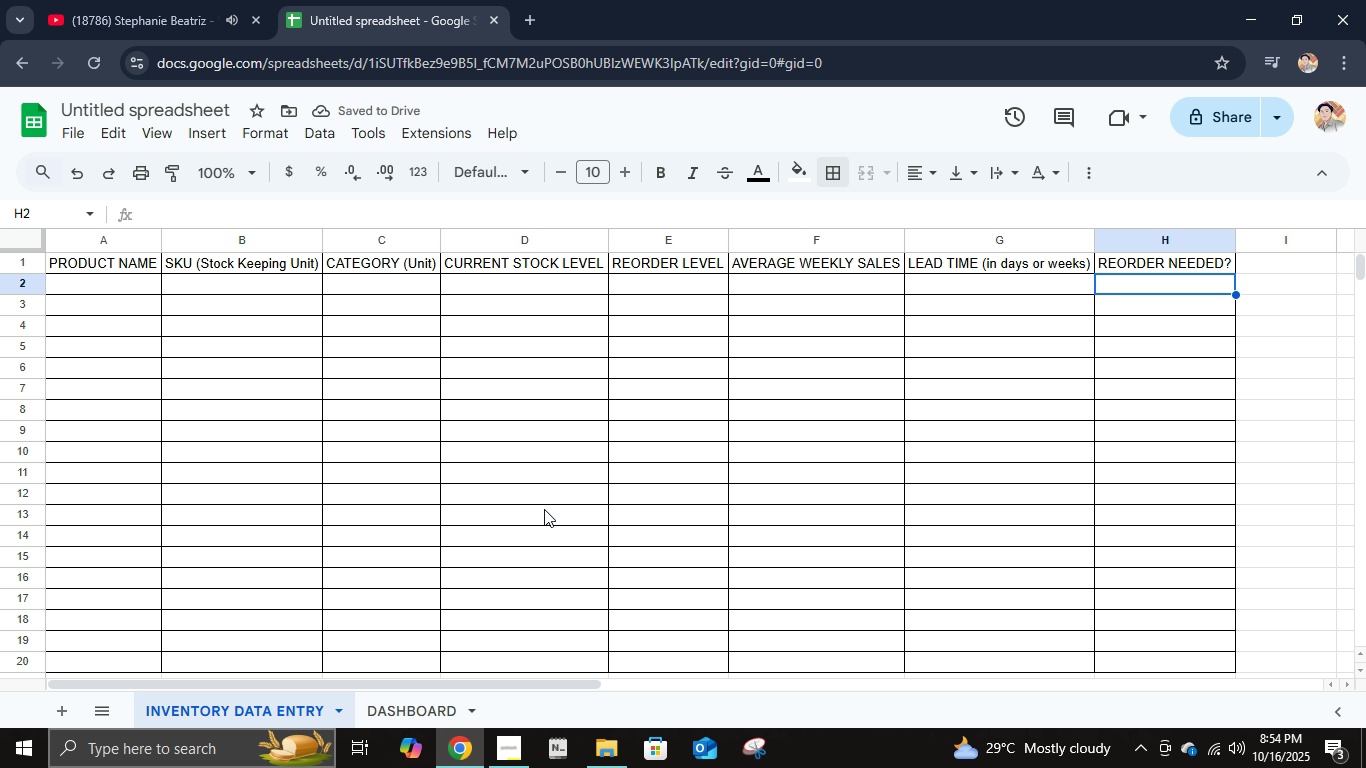 
type(=if)
 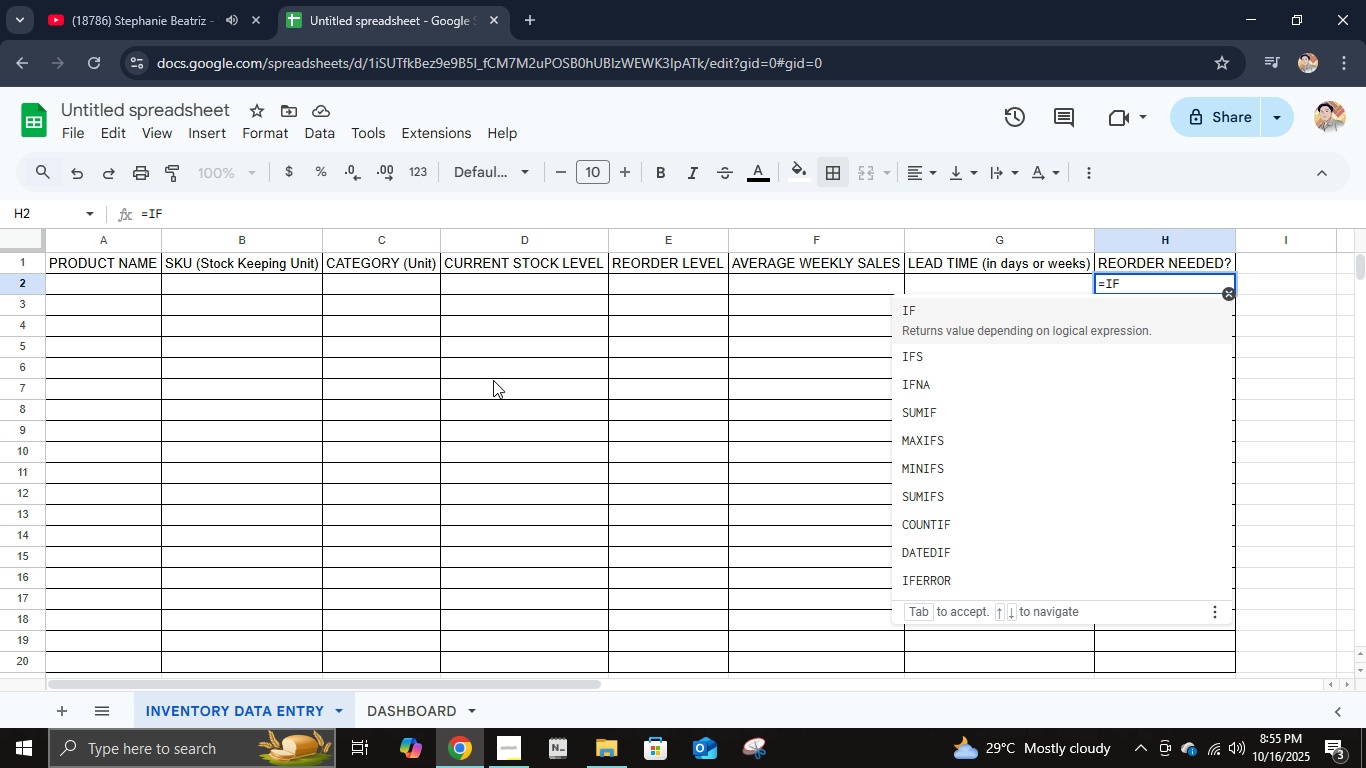 
left_click([523, 284])
 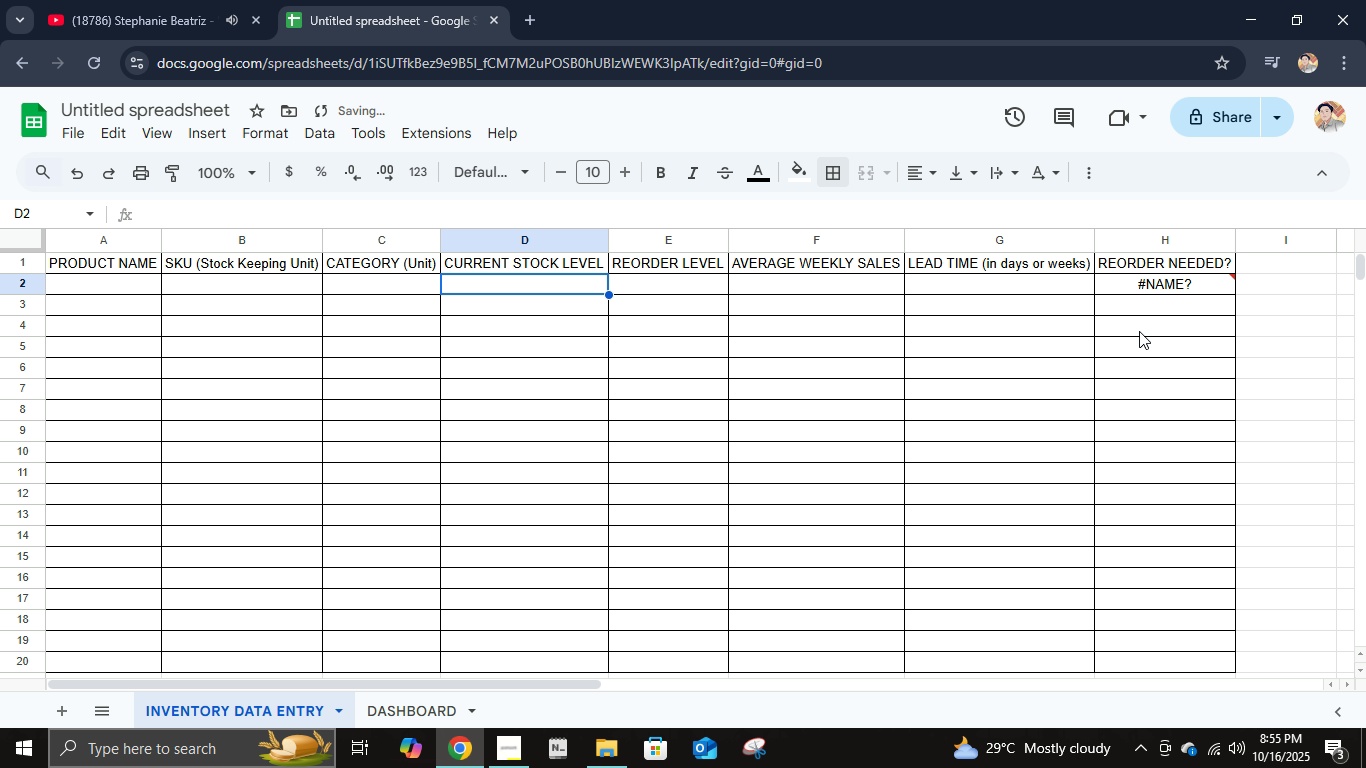 
left_click([1157, 295])
 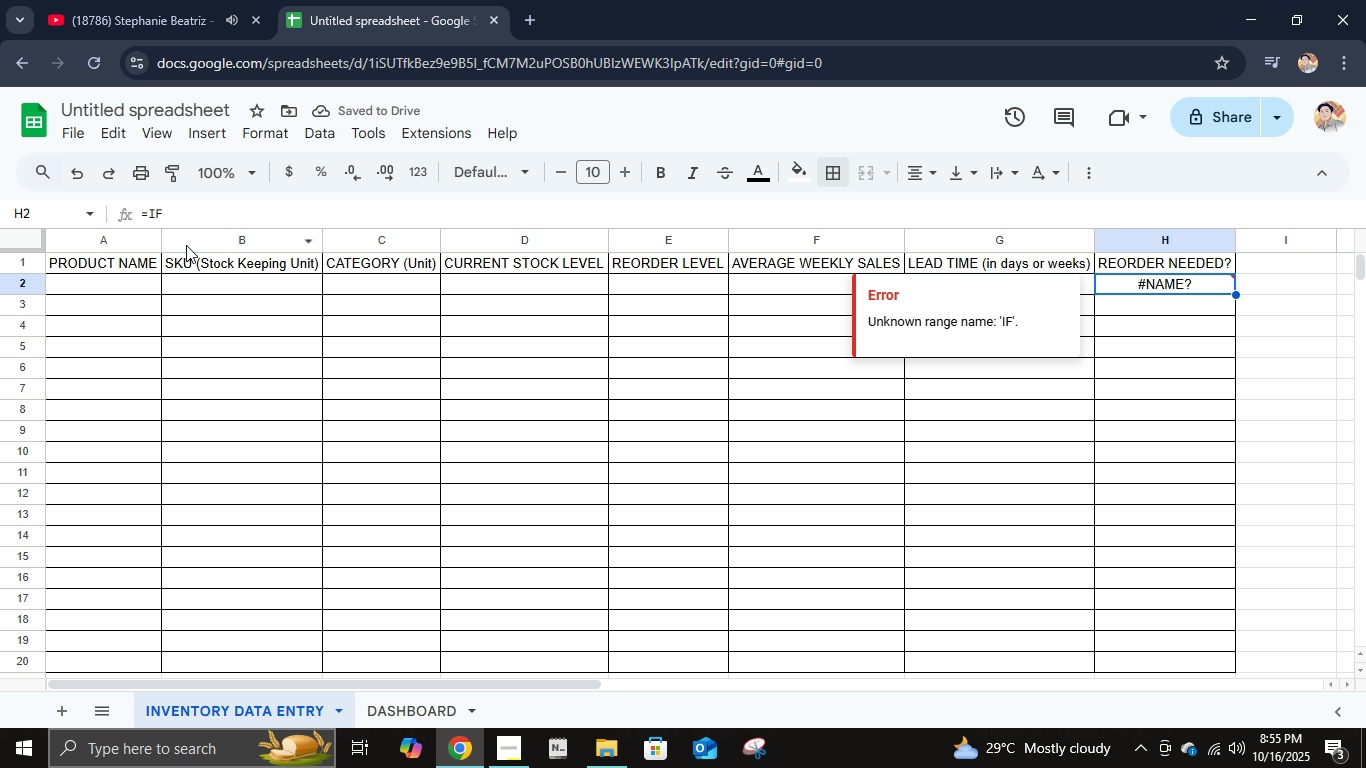 
left_click([258, 214])
 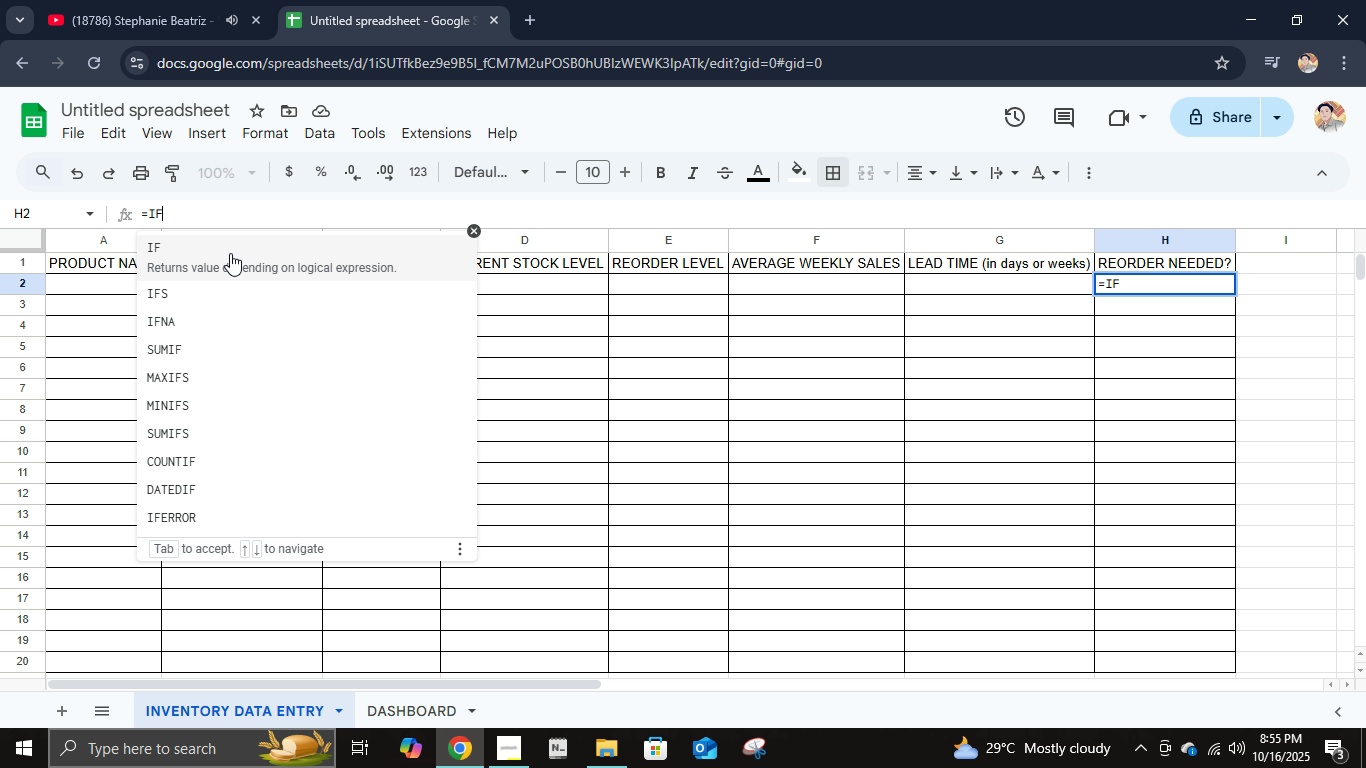 
key(Shift+9)
 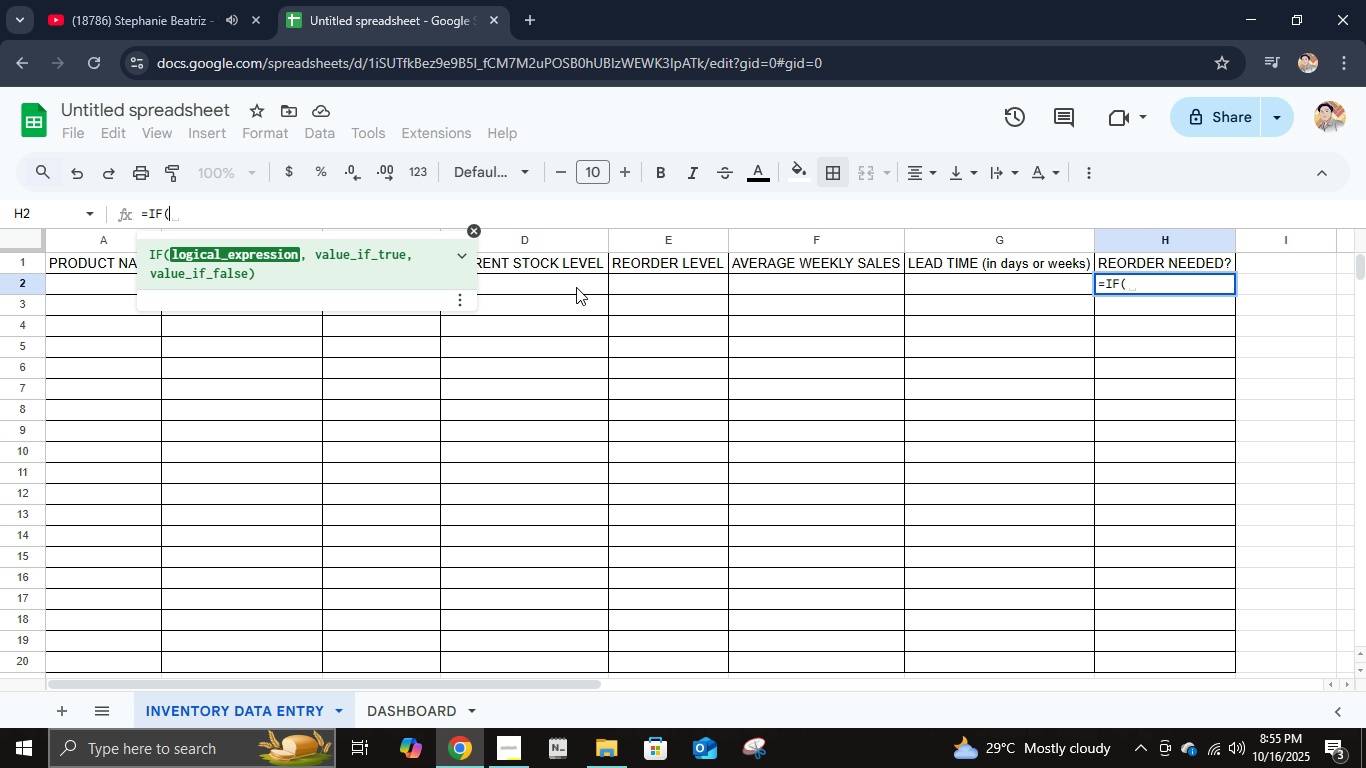 
left_click([576, 287])
 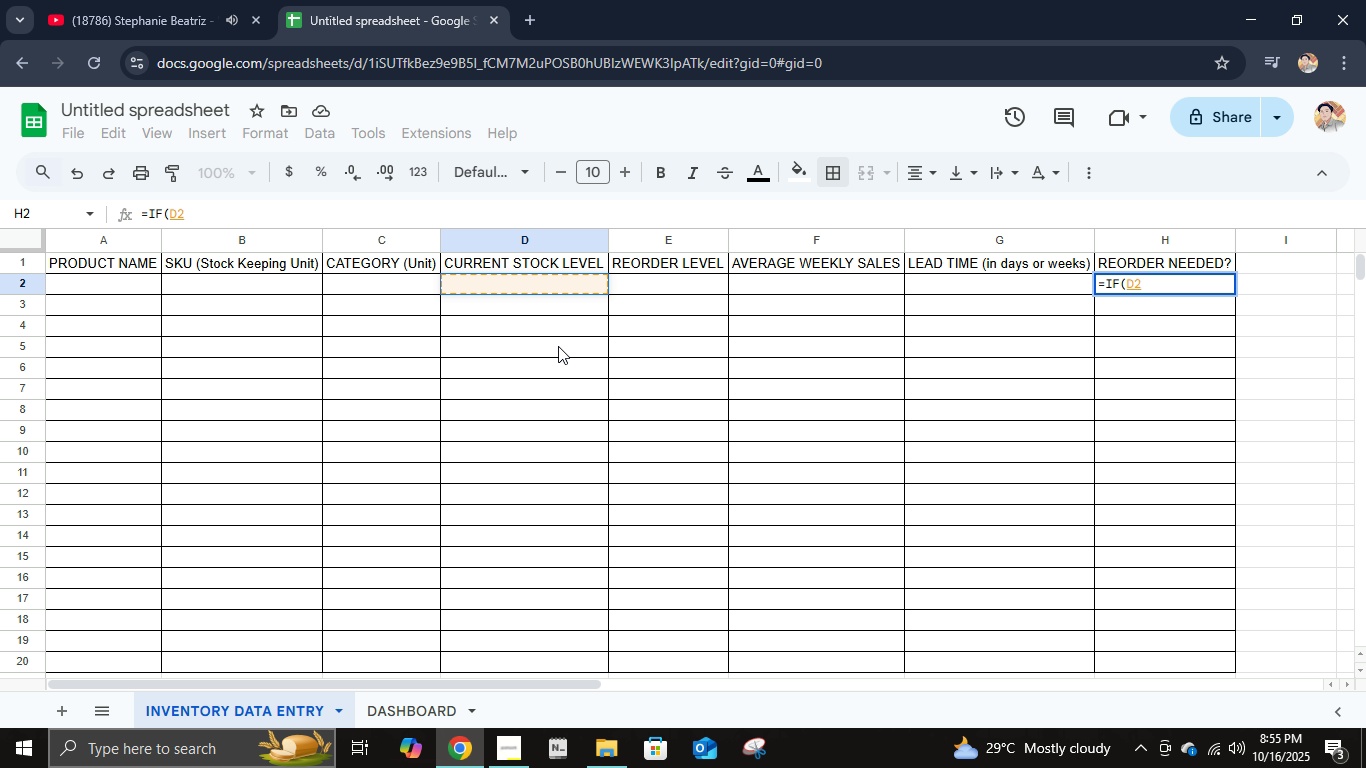 
key(Shift+ShiftRight)
 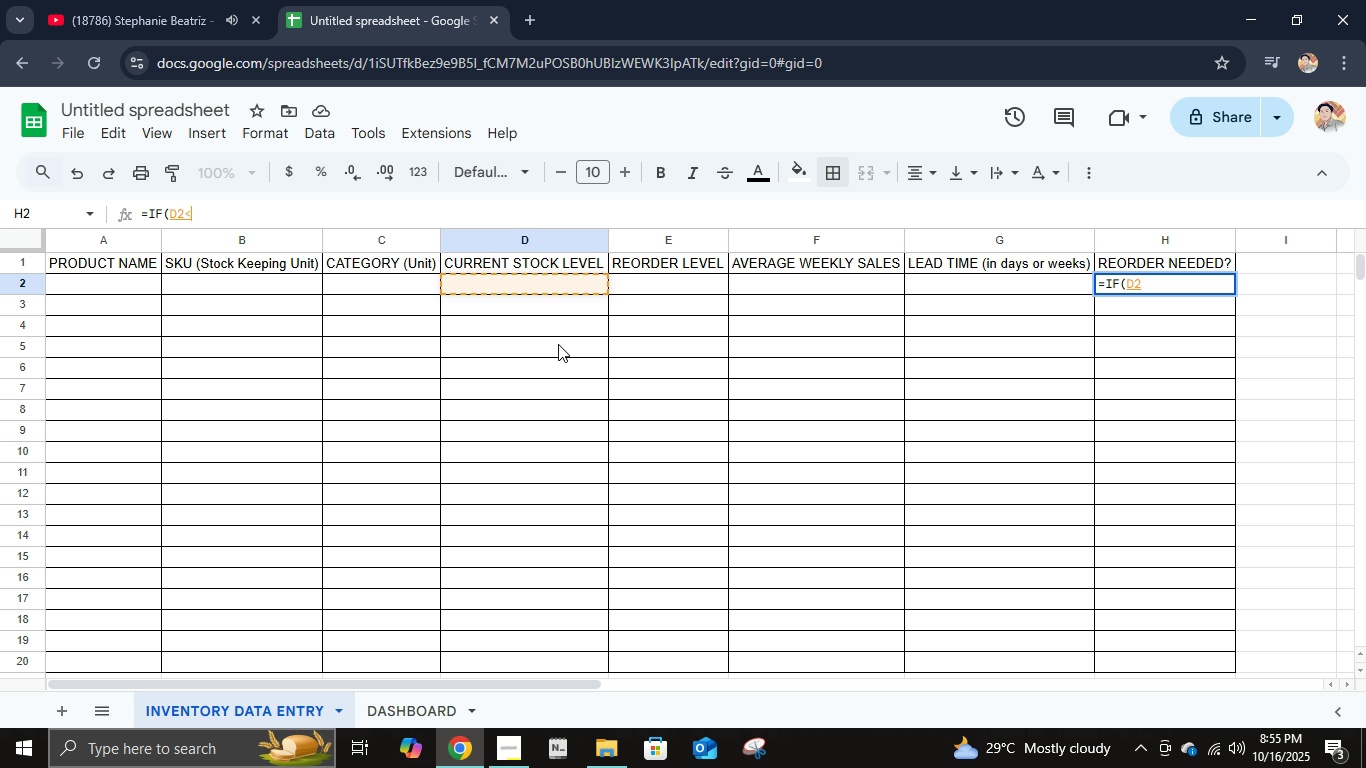 
key(Shift+Comma)
 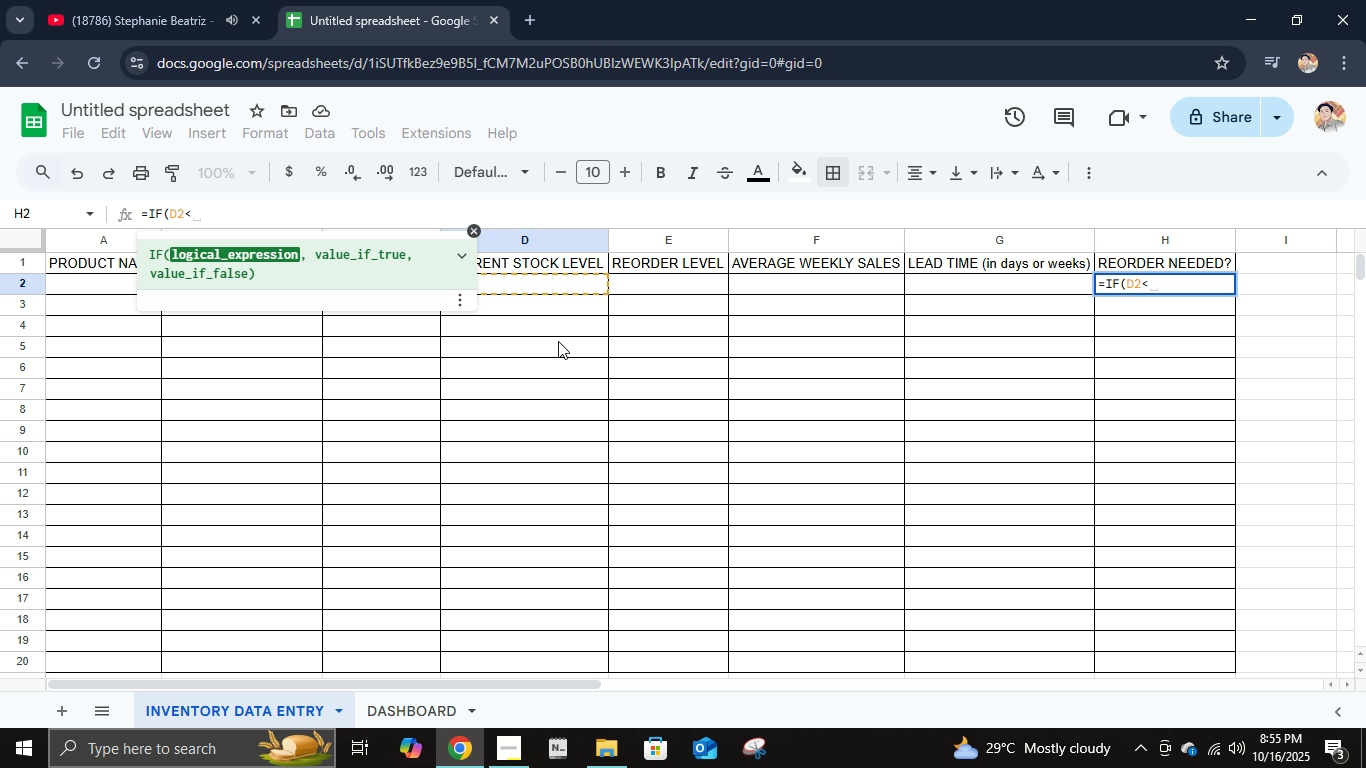 
key(Equal)
 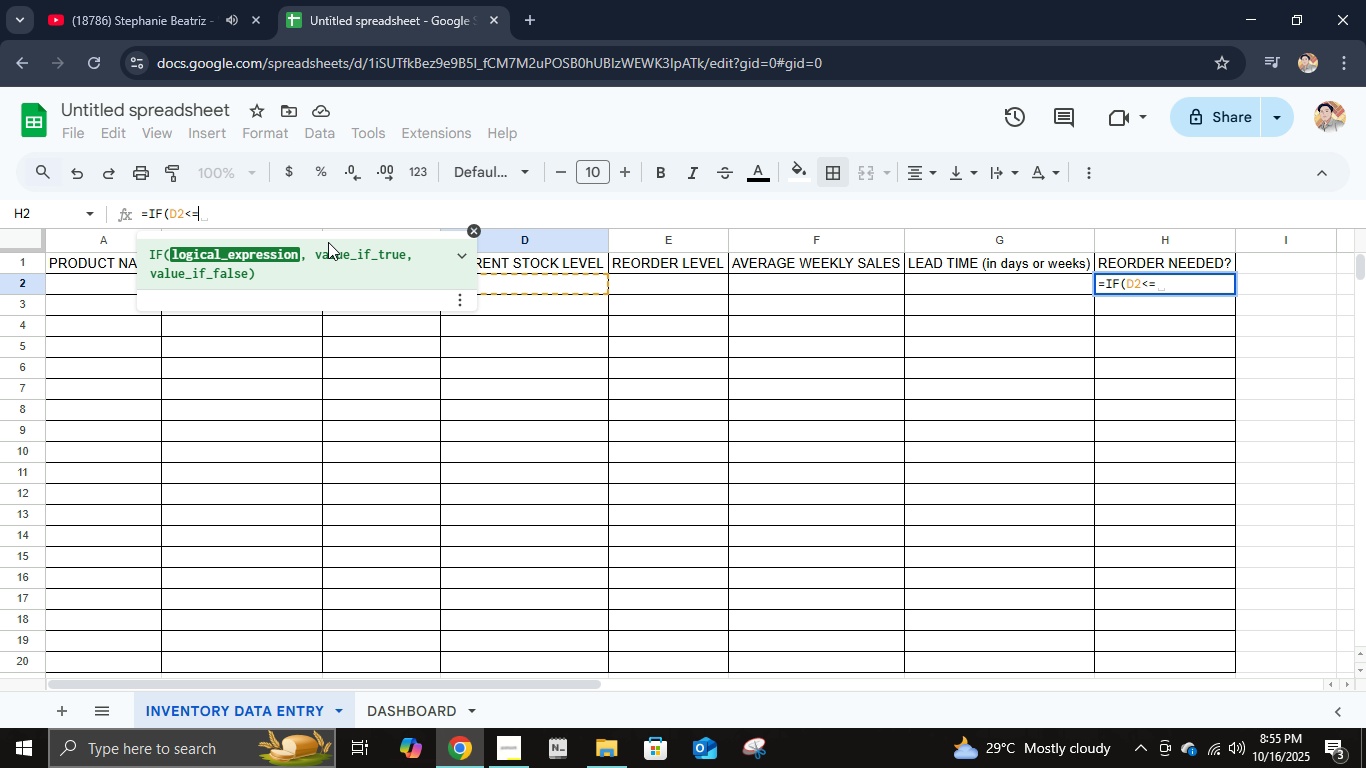 
wait(9.8)
 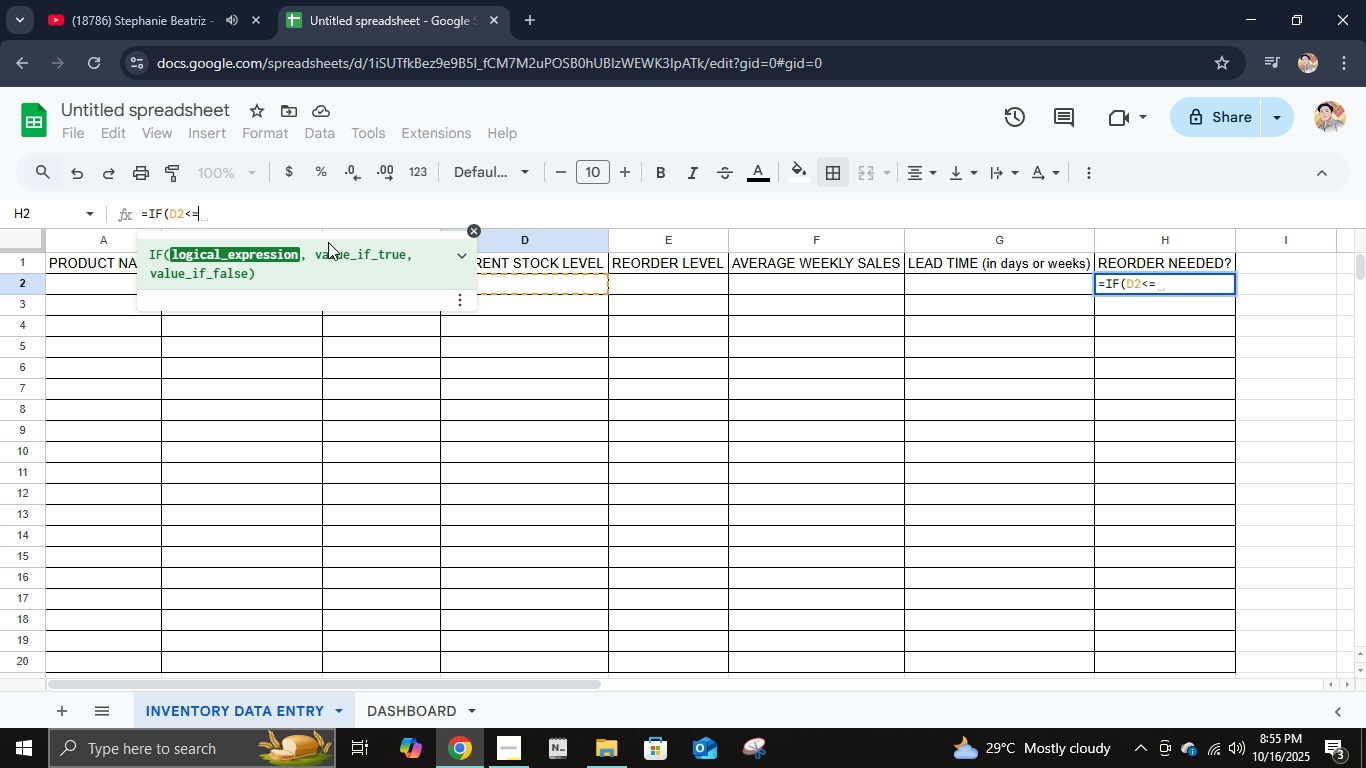 
left_click([1166, 280])
 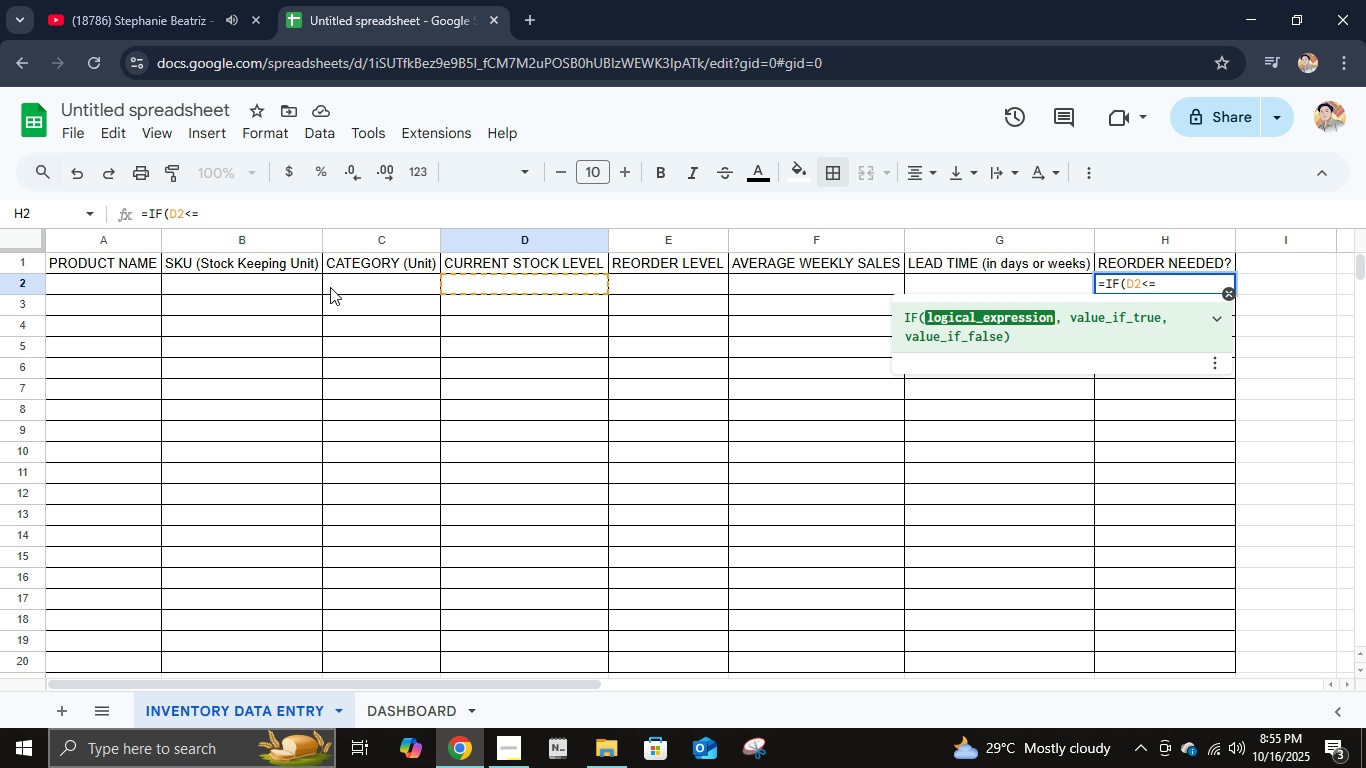 
left_click([302, 285])
 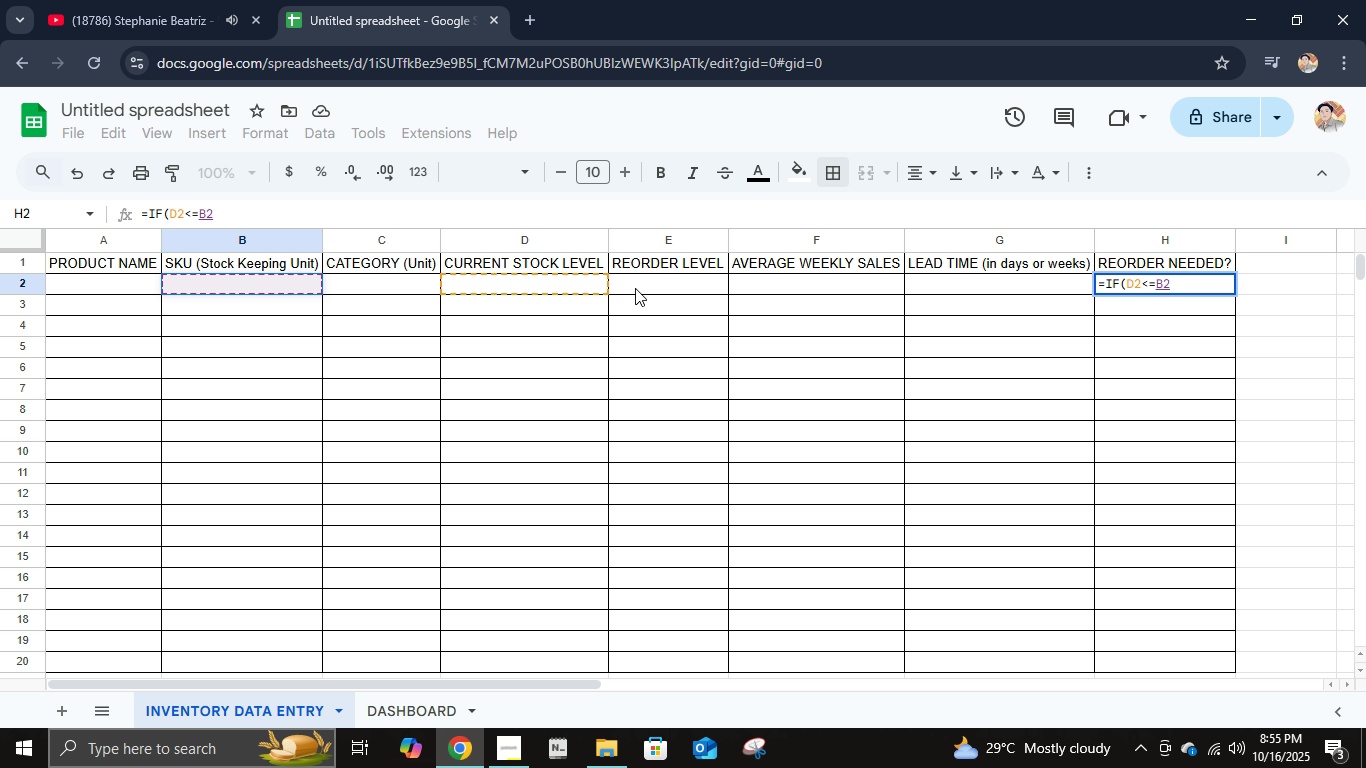 
wait(19.18)
 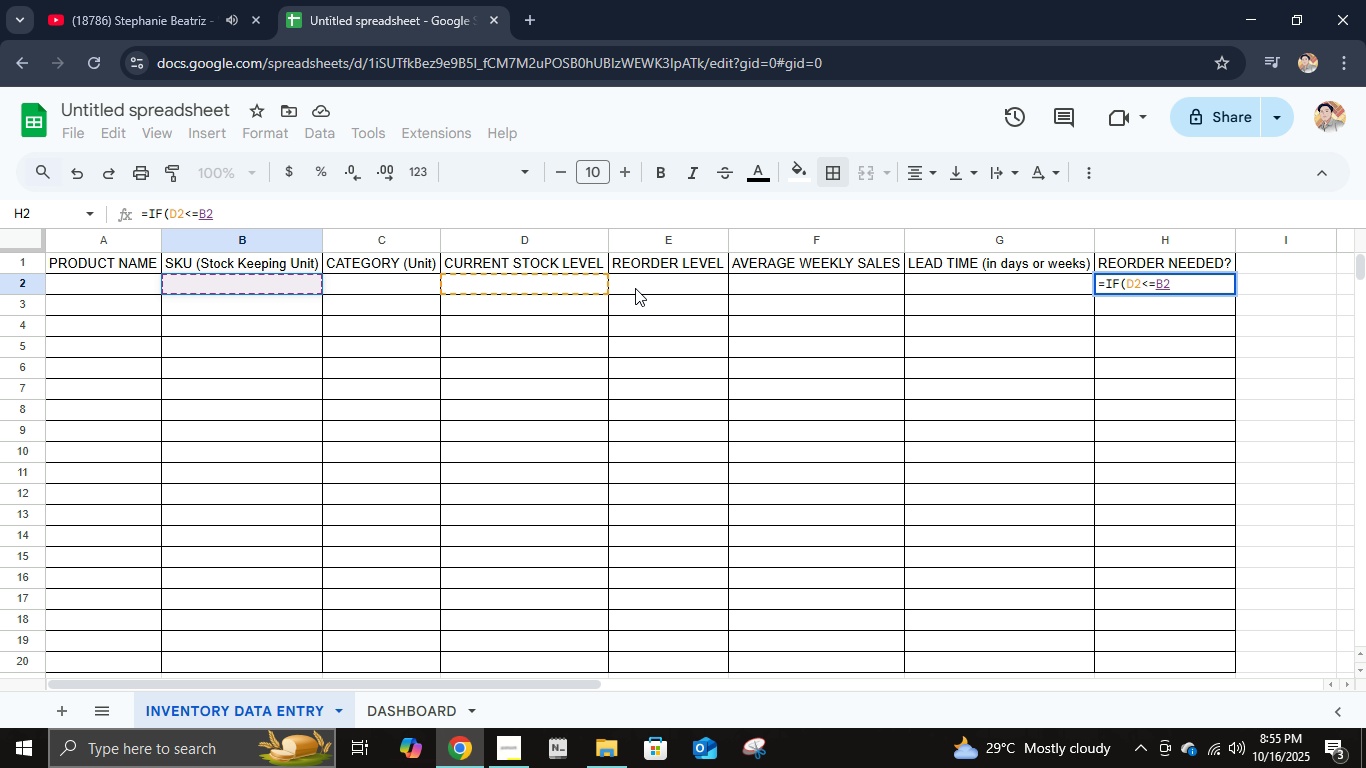 
left_click([637, 288])
 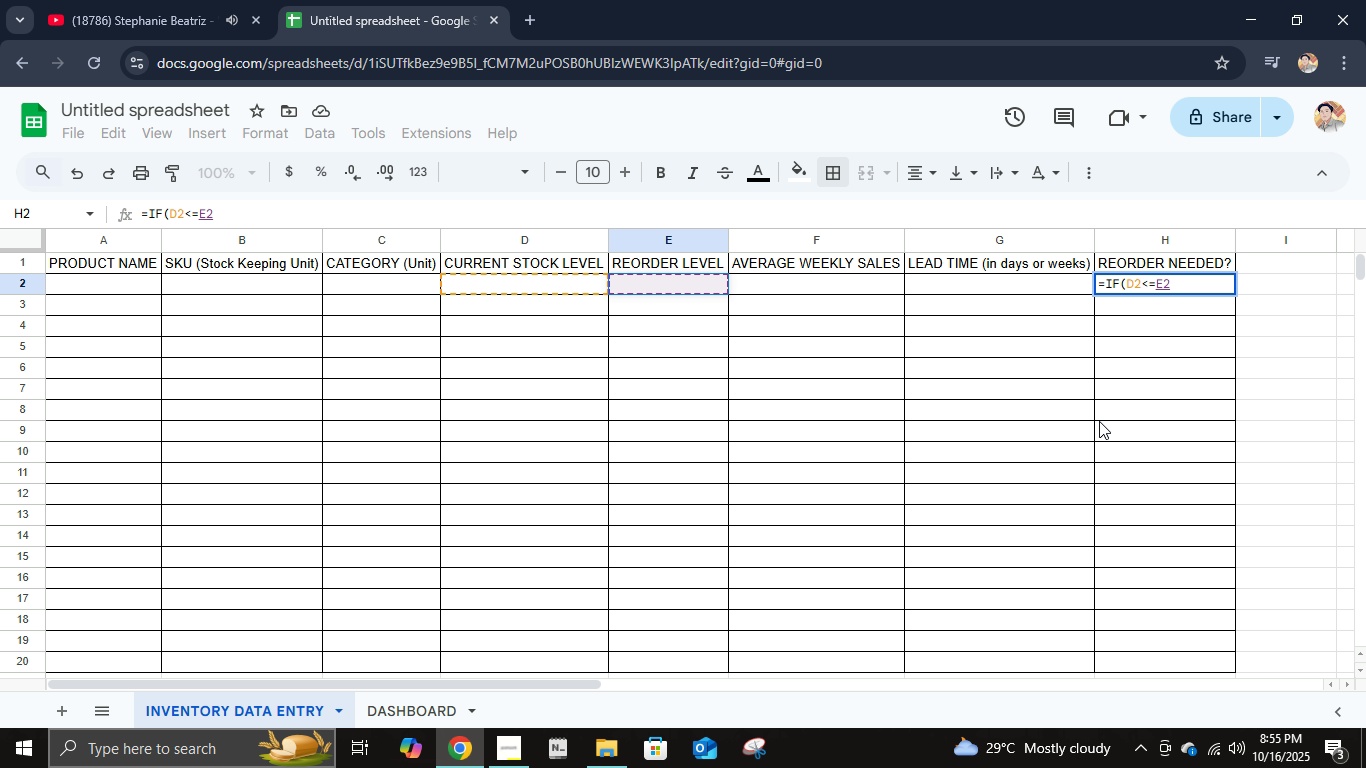 
wait(6.68)
 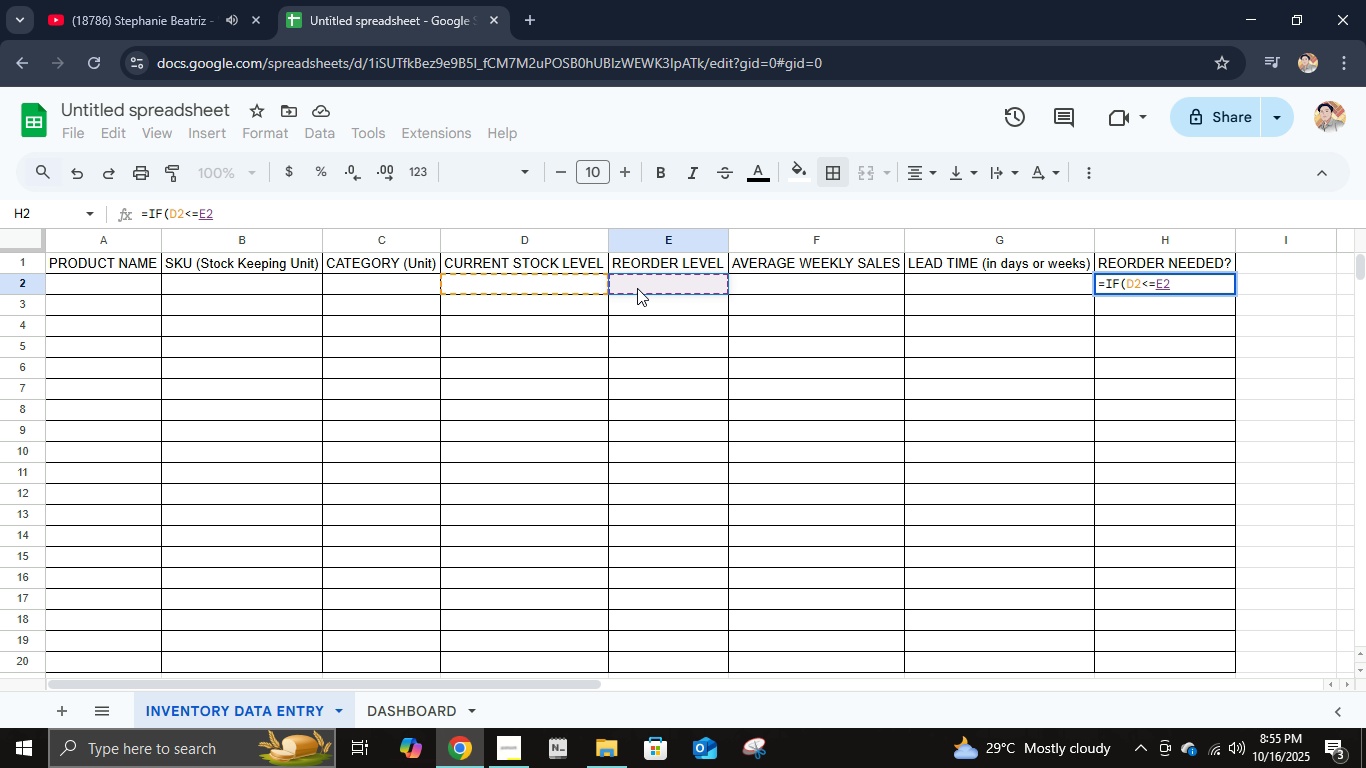 
type(, "uu)
key(Backspace)
key(Backspace)
type(yes", "no"))
 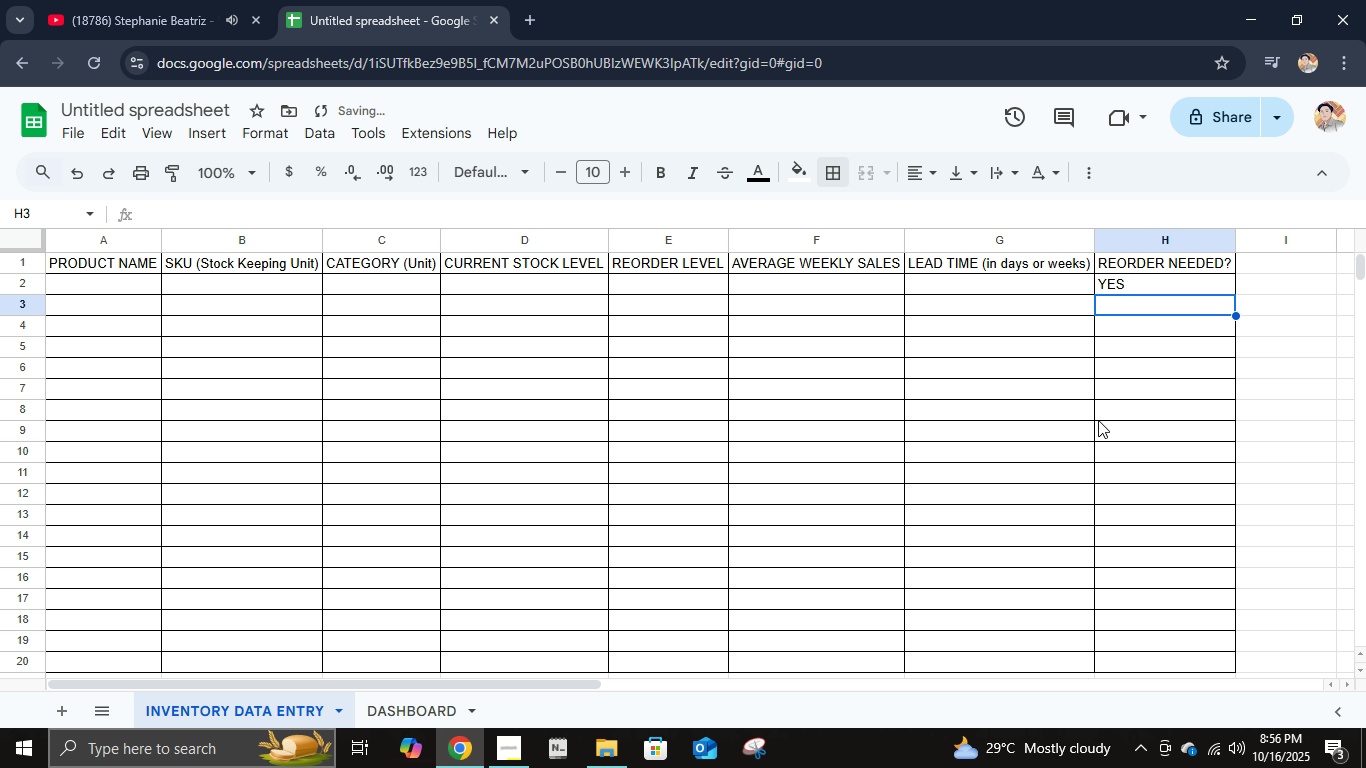 
 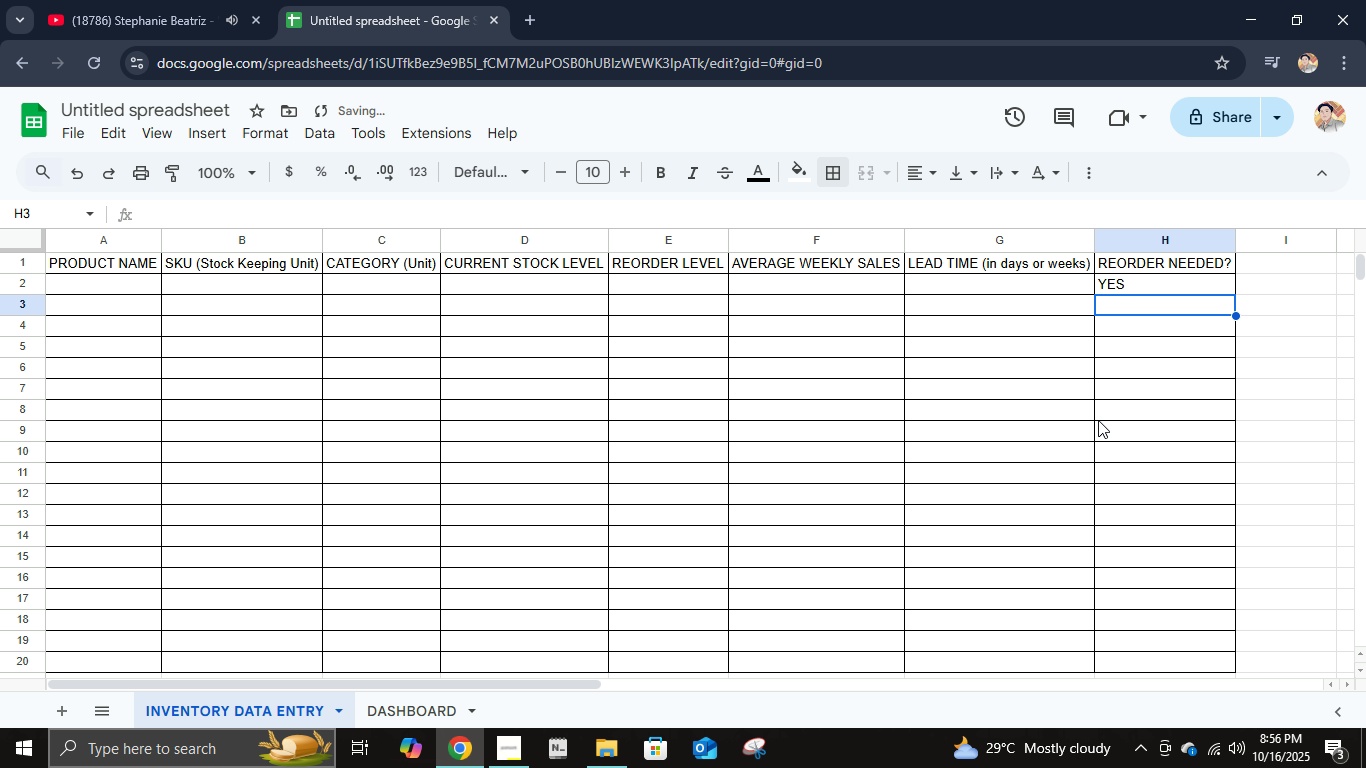 
key(Enter)
 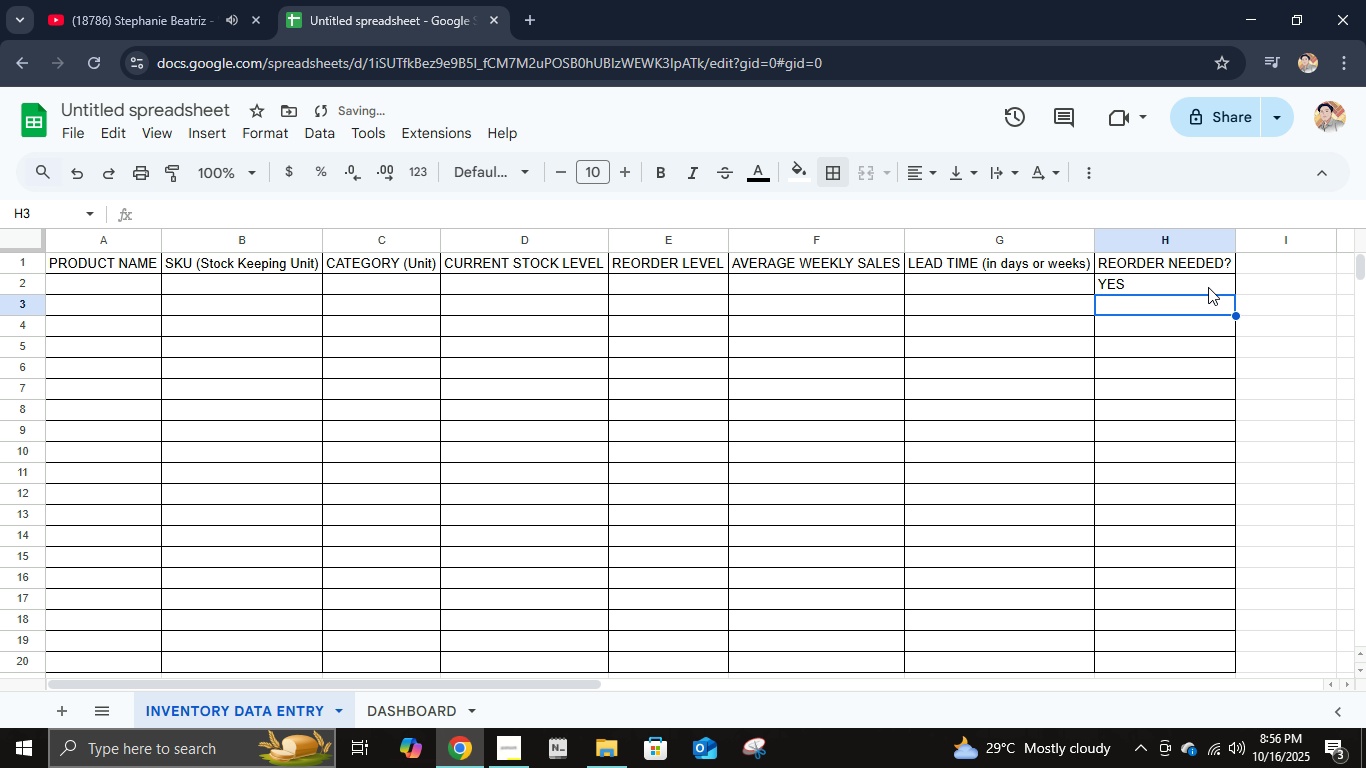 
left_click([1207, 287])
 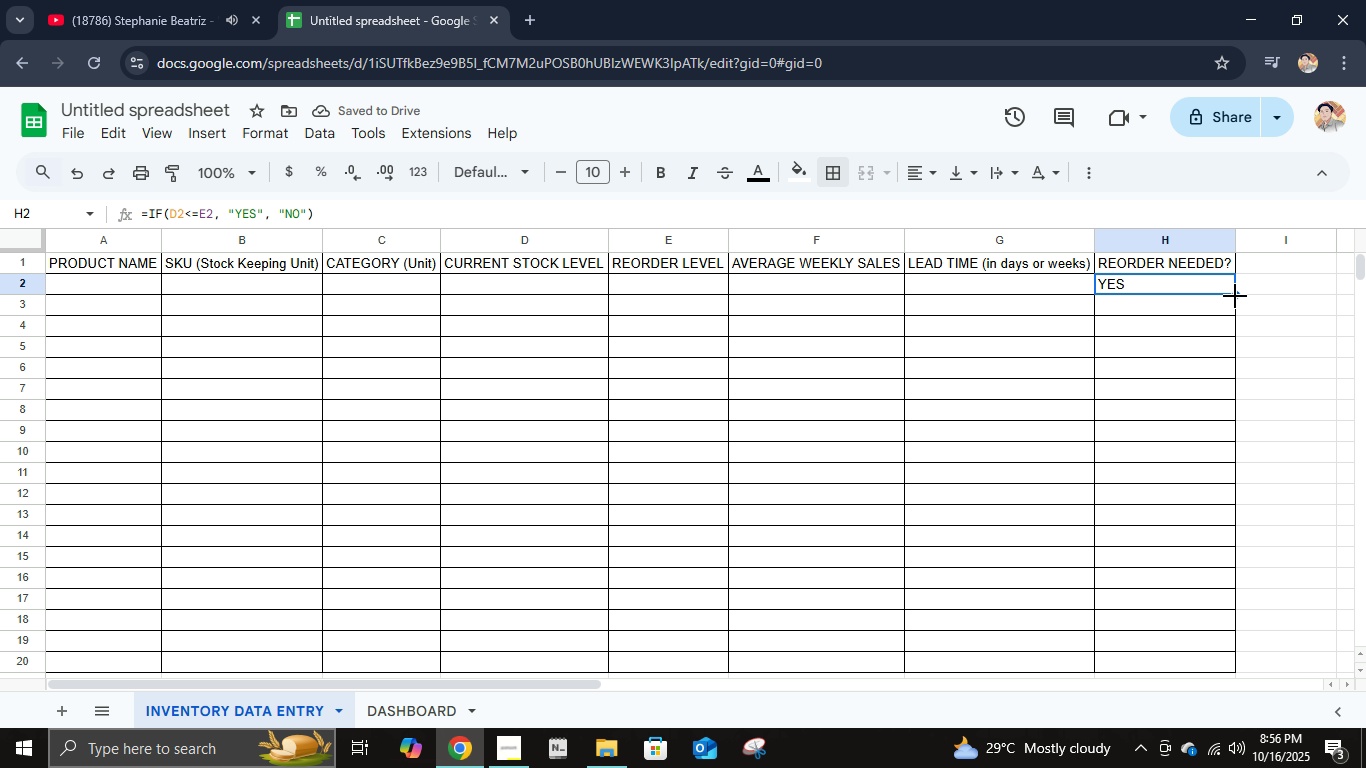 
left_click_drag(start_coordinate=[1235, 292], to_coordinate=[1215, 668])
 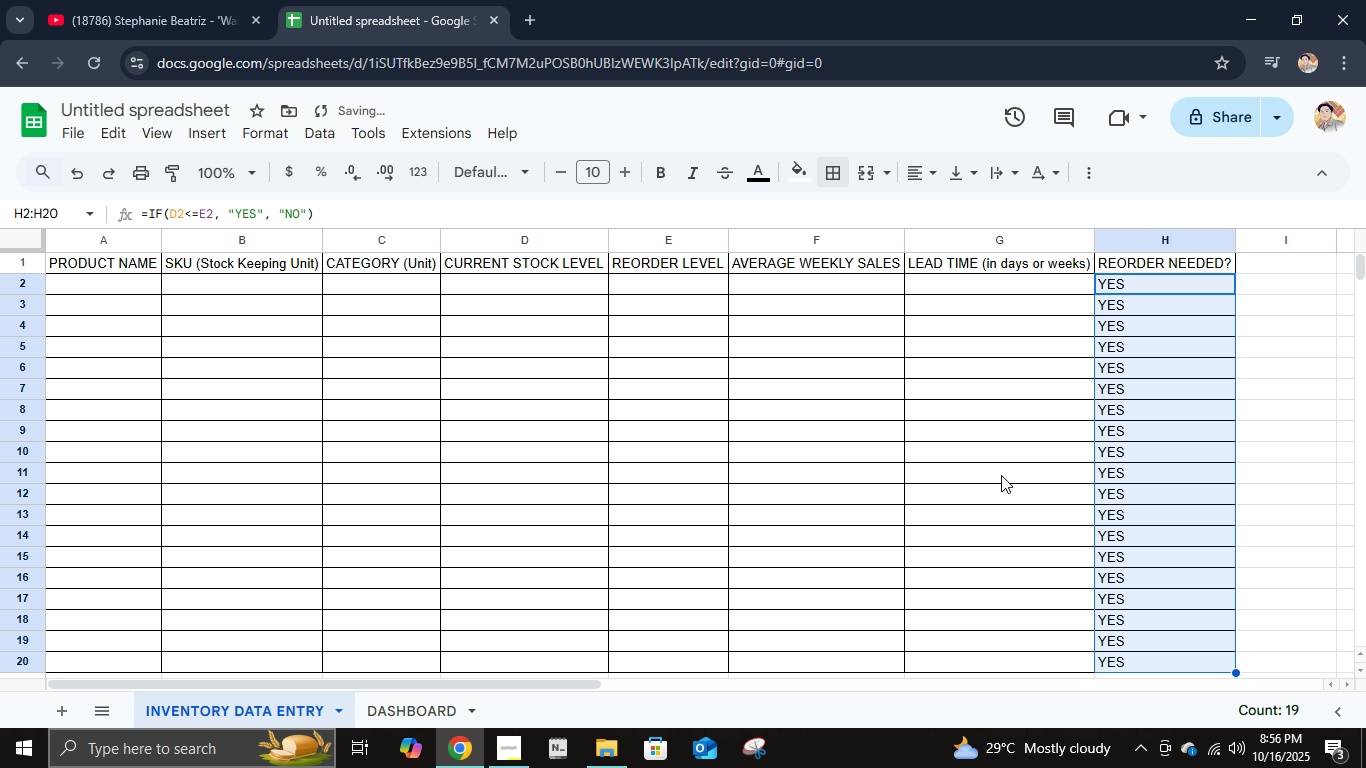 
left_click([1025, 427])
 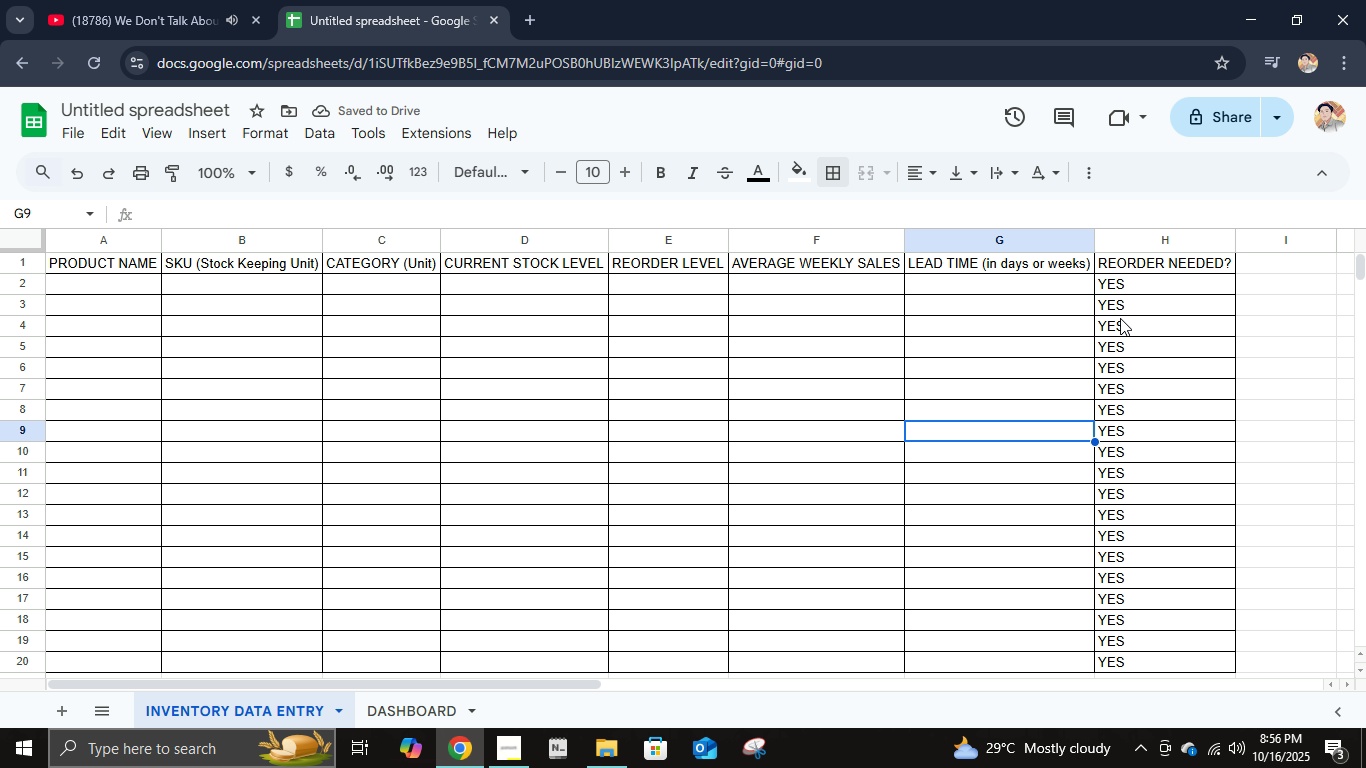 
left_click([1125, 311])
 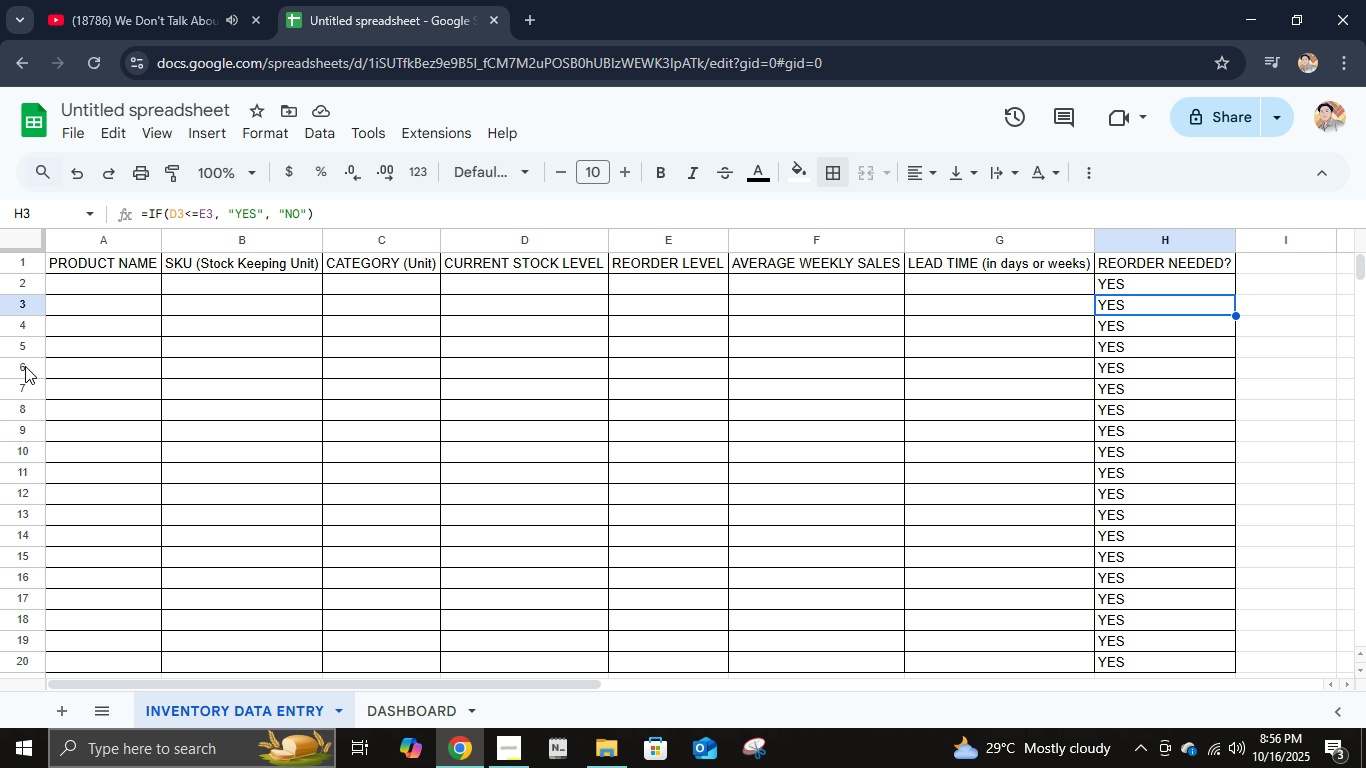 
wait(19.23)
 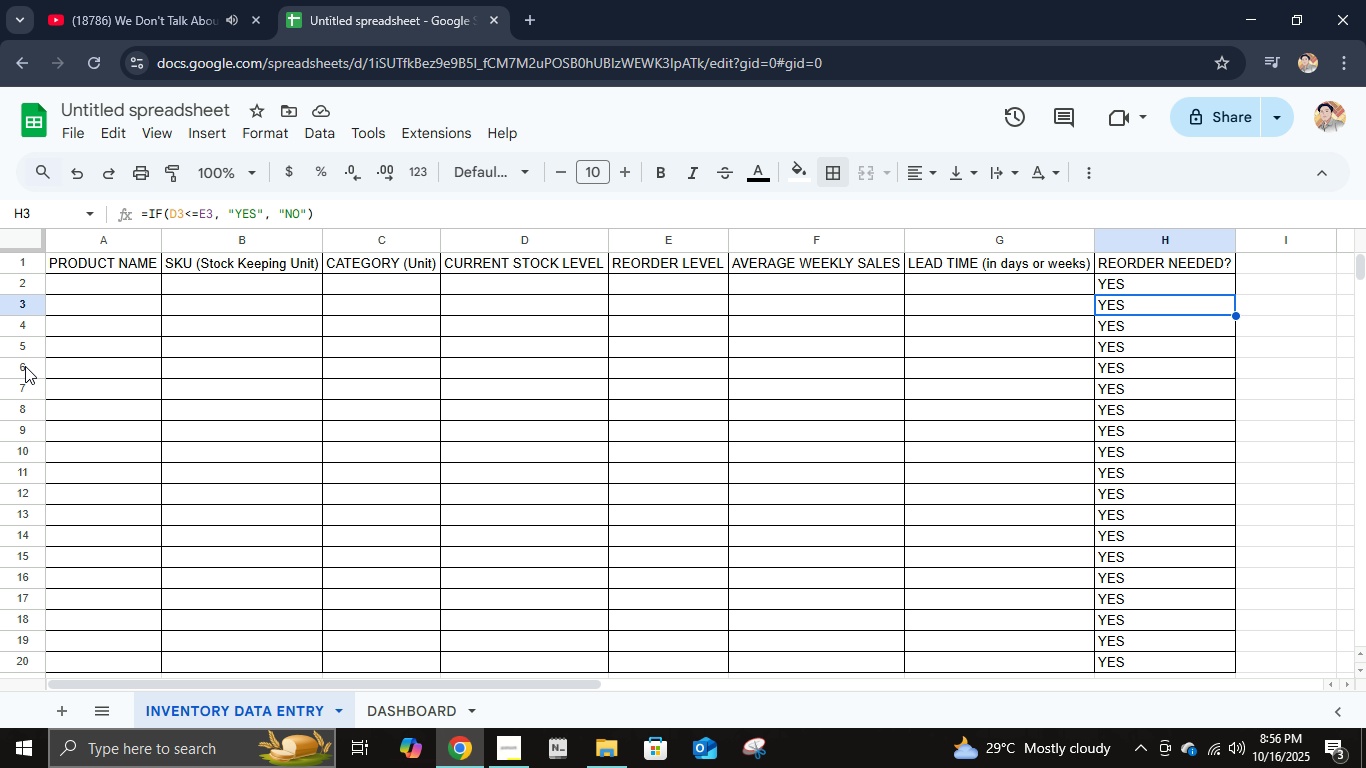 
left_click([1297, 270])
 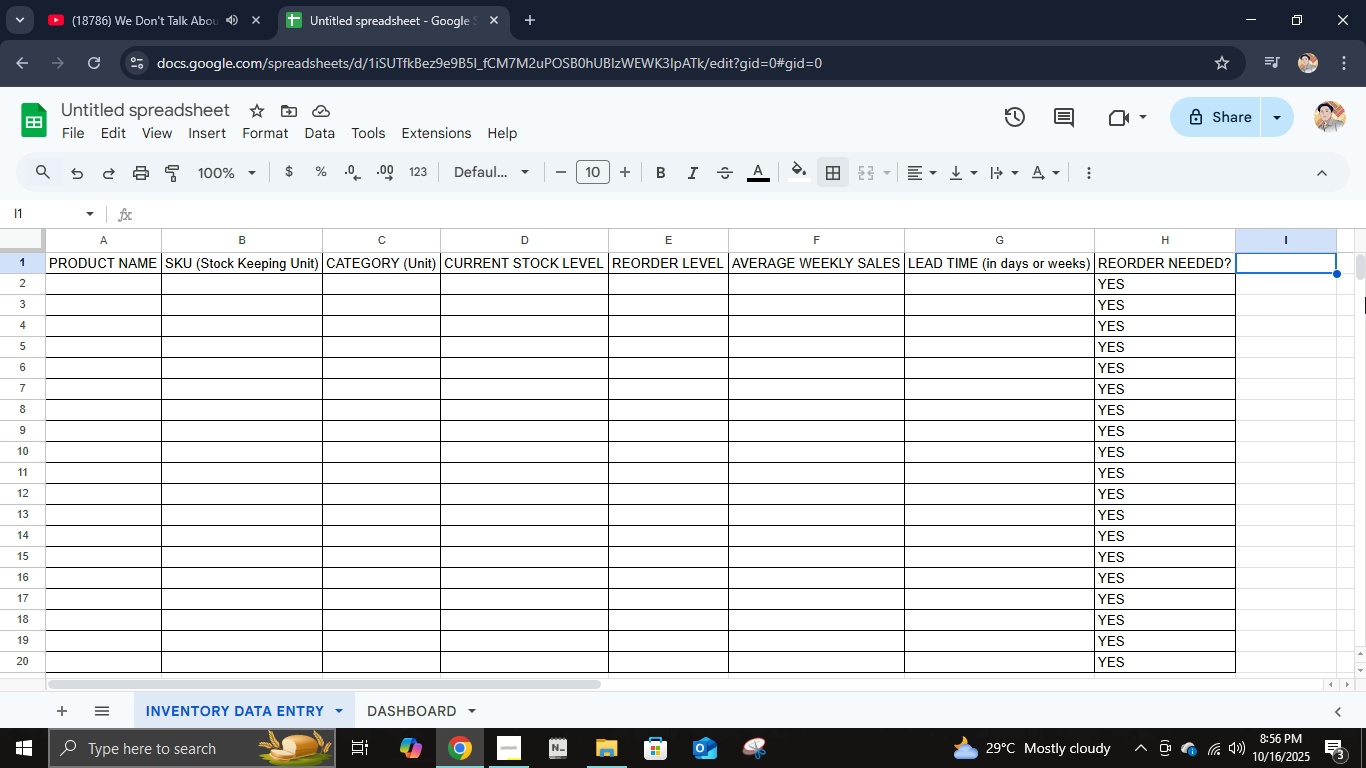 
type(quantity to order)
 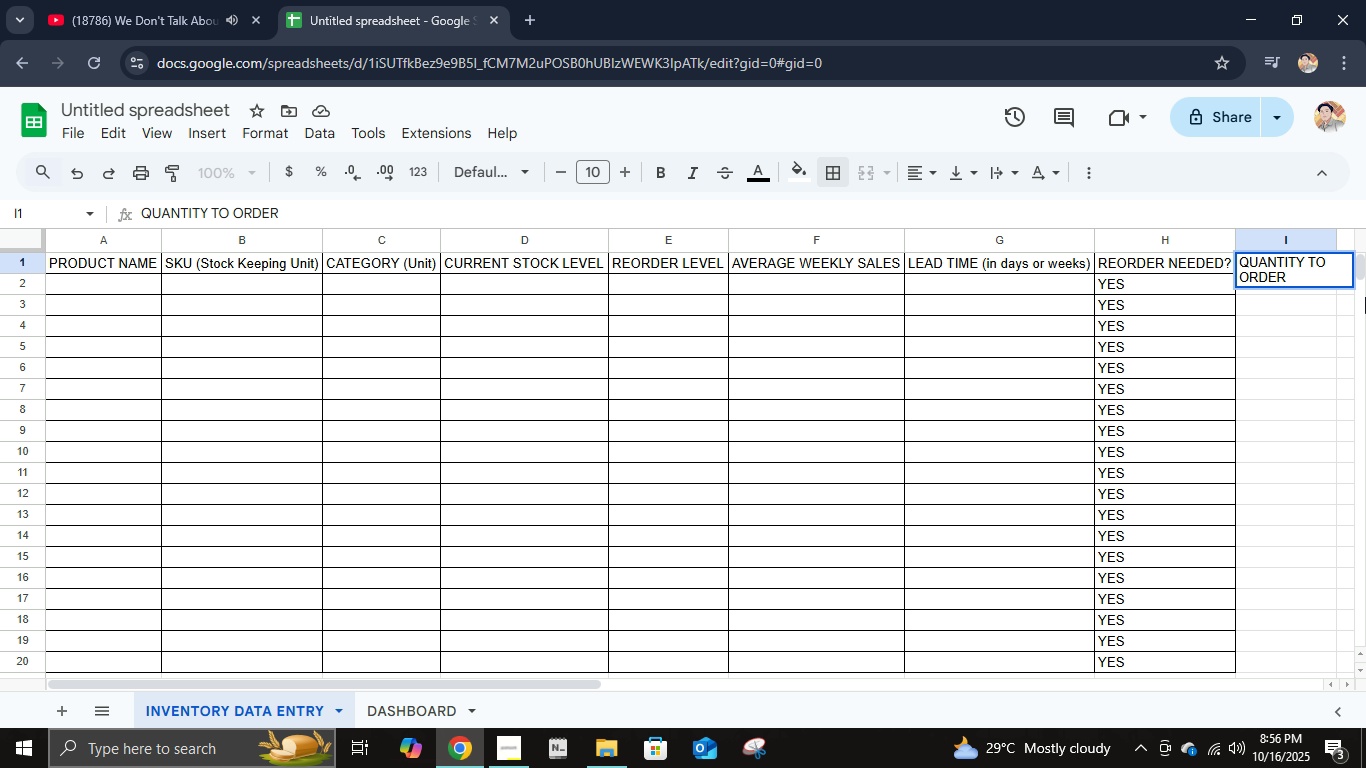 
key(Enter)
 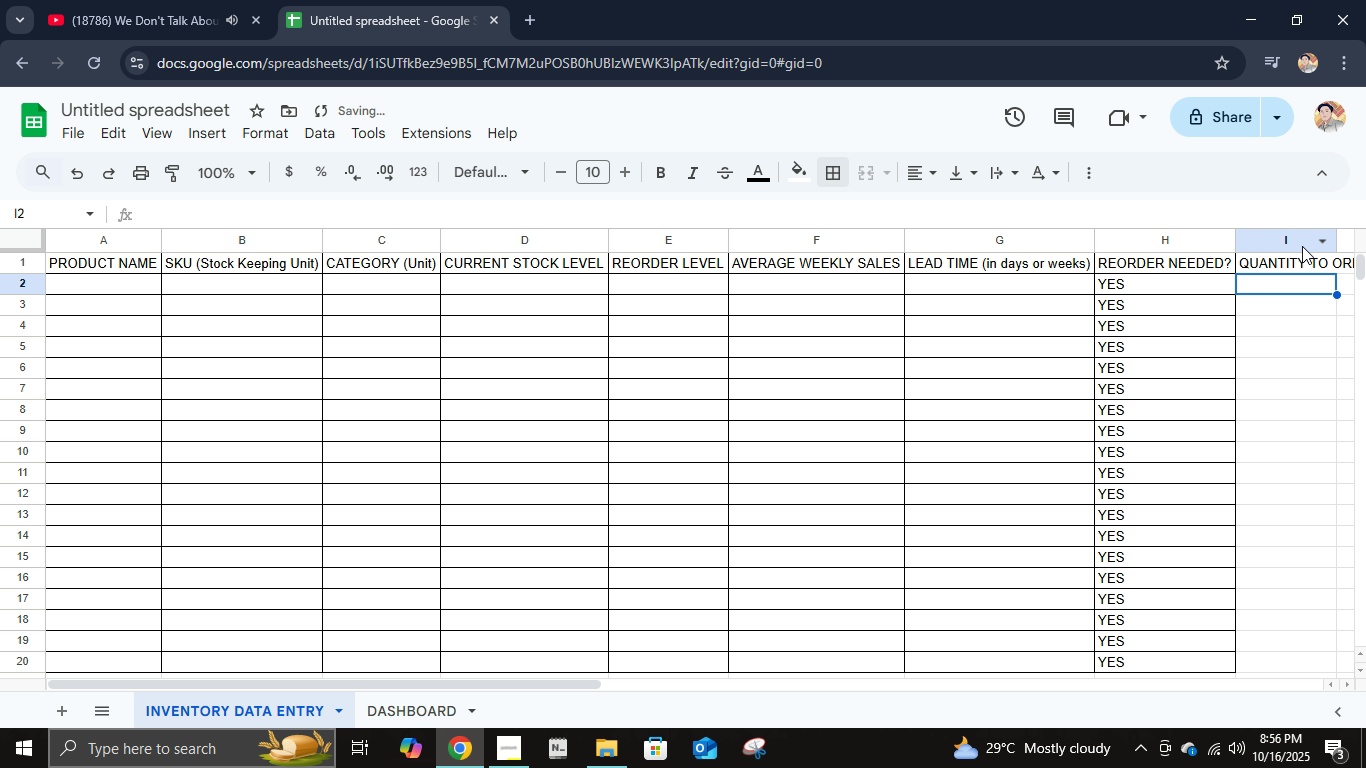 
left_click([1297, 245])
 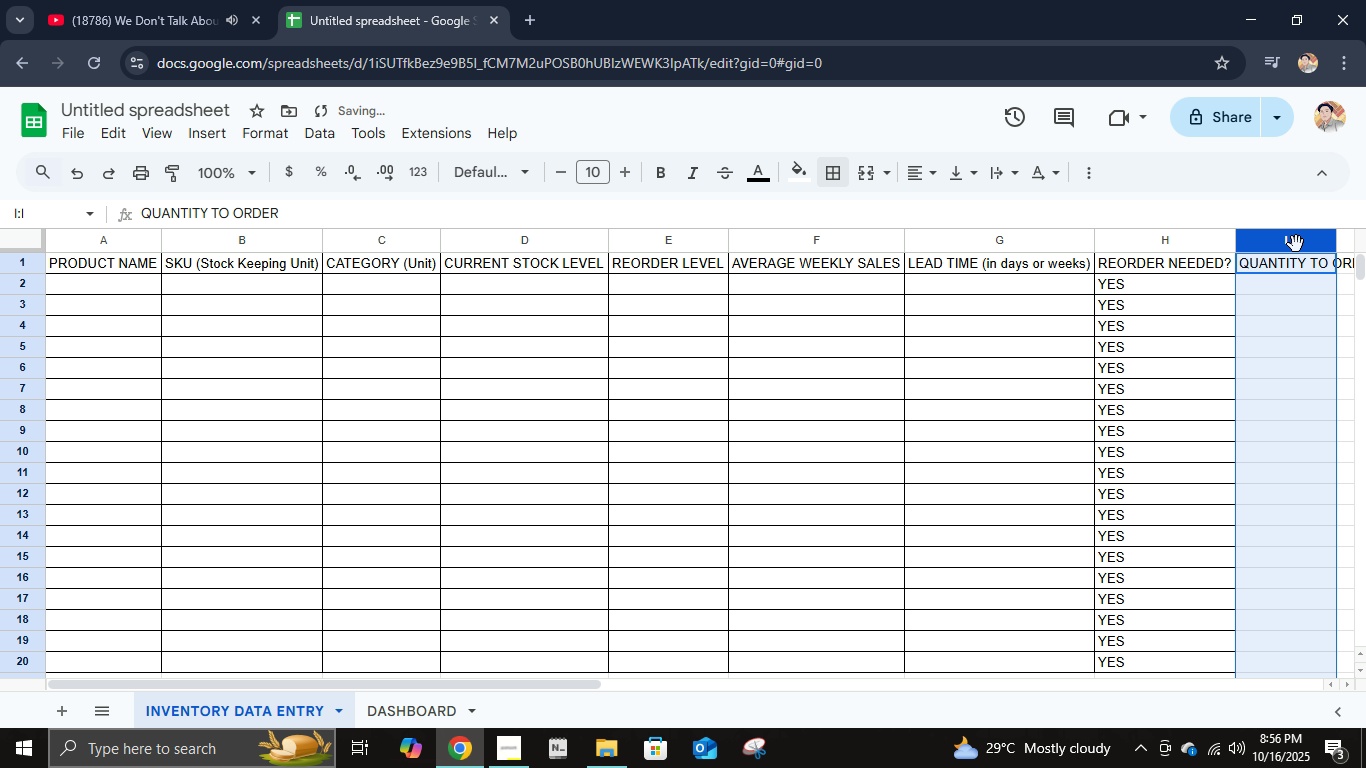 
right_click([1296, 244])
 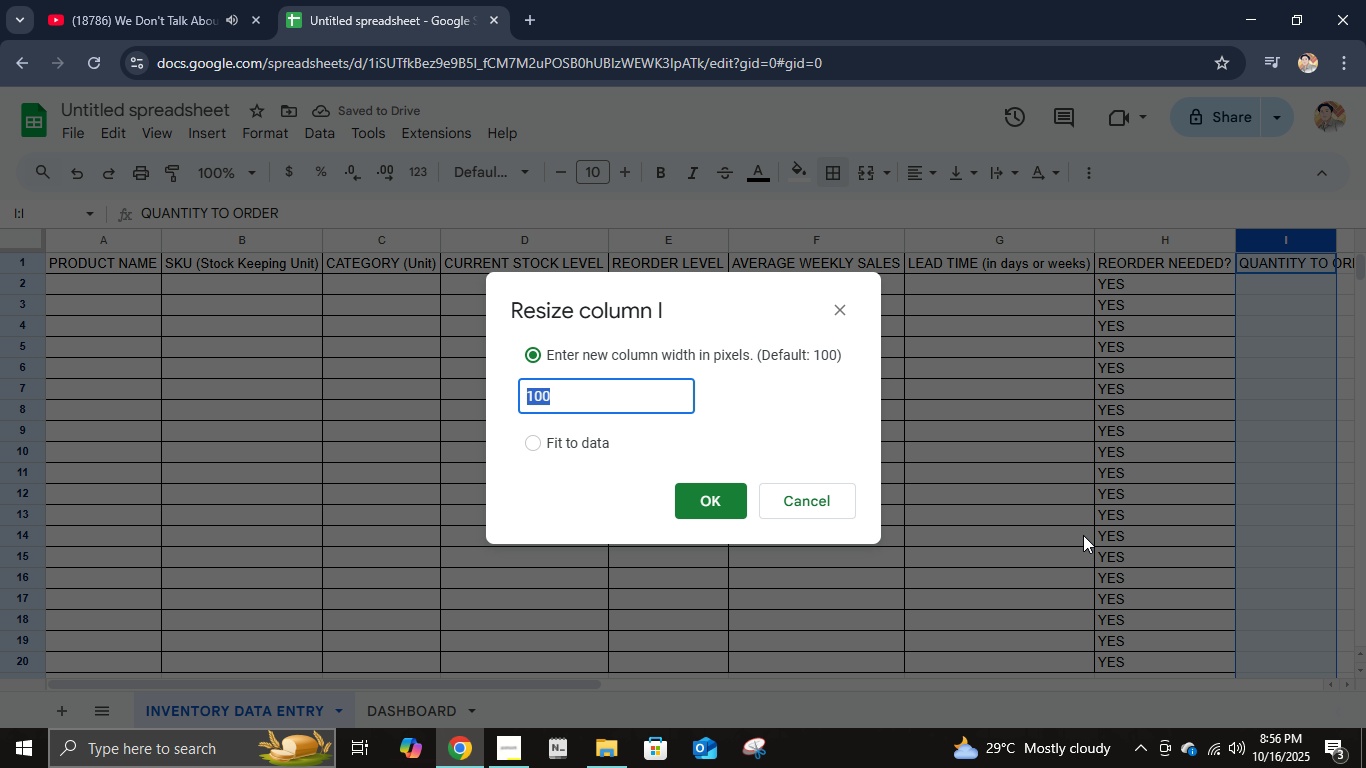 
left_click([555, 446])
 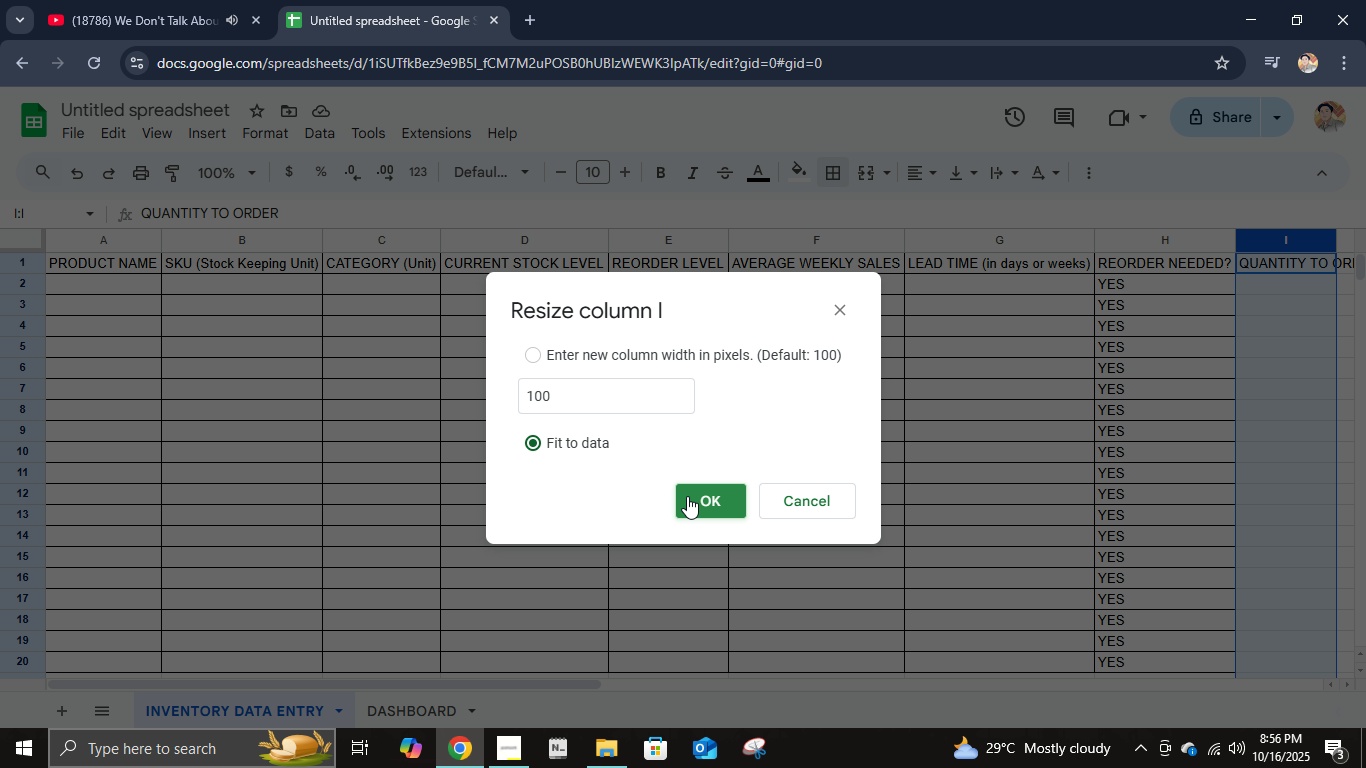 
left_click([687, 496])
 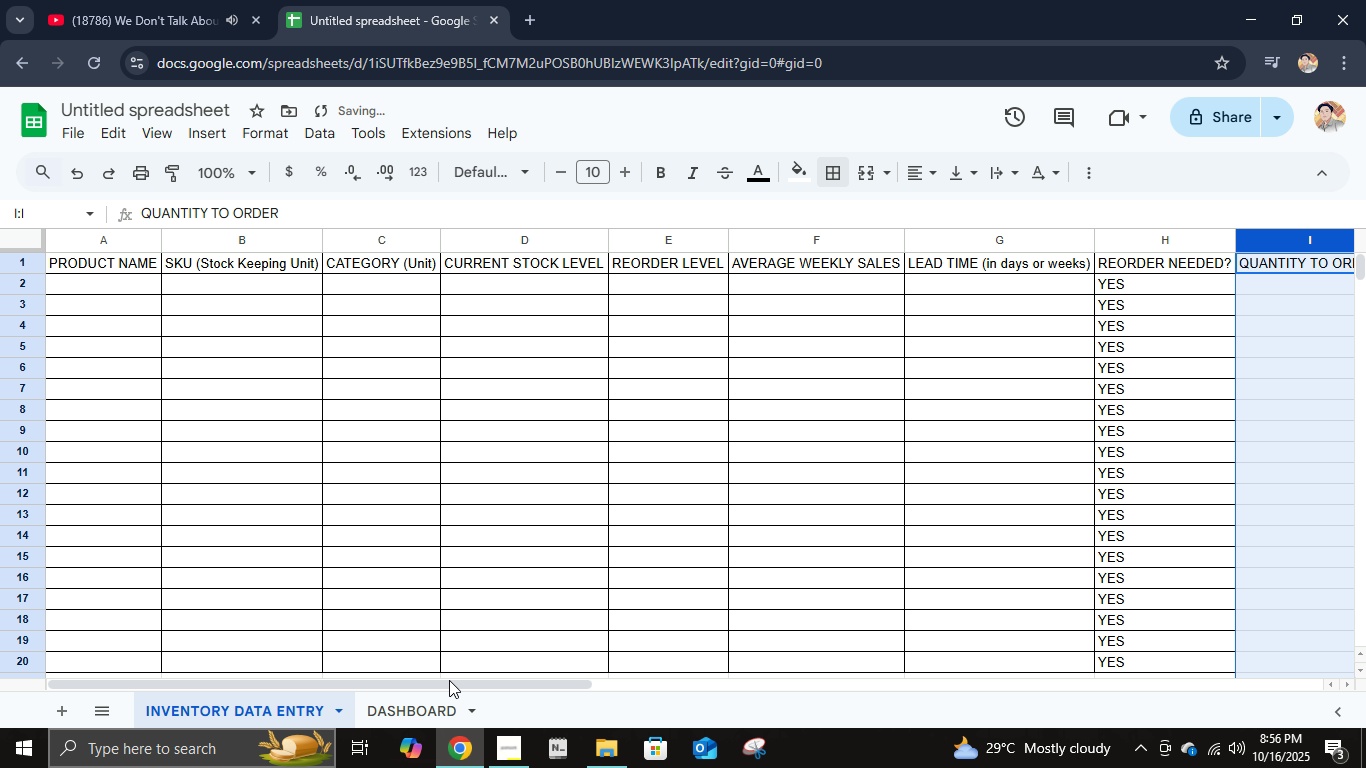 
left_click_drag(start_coordinate=[449, 683], to_coordinate=[528, 691])
 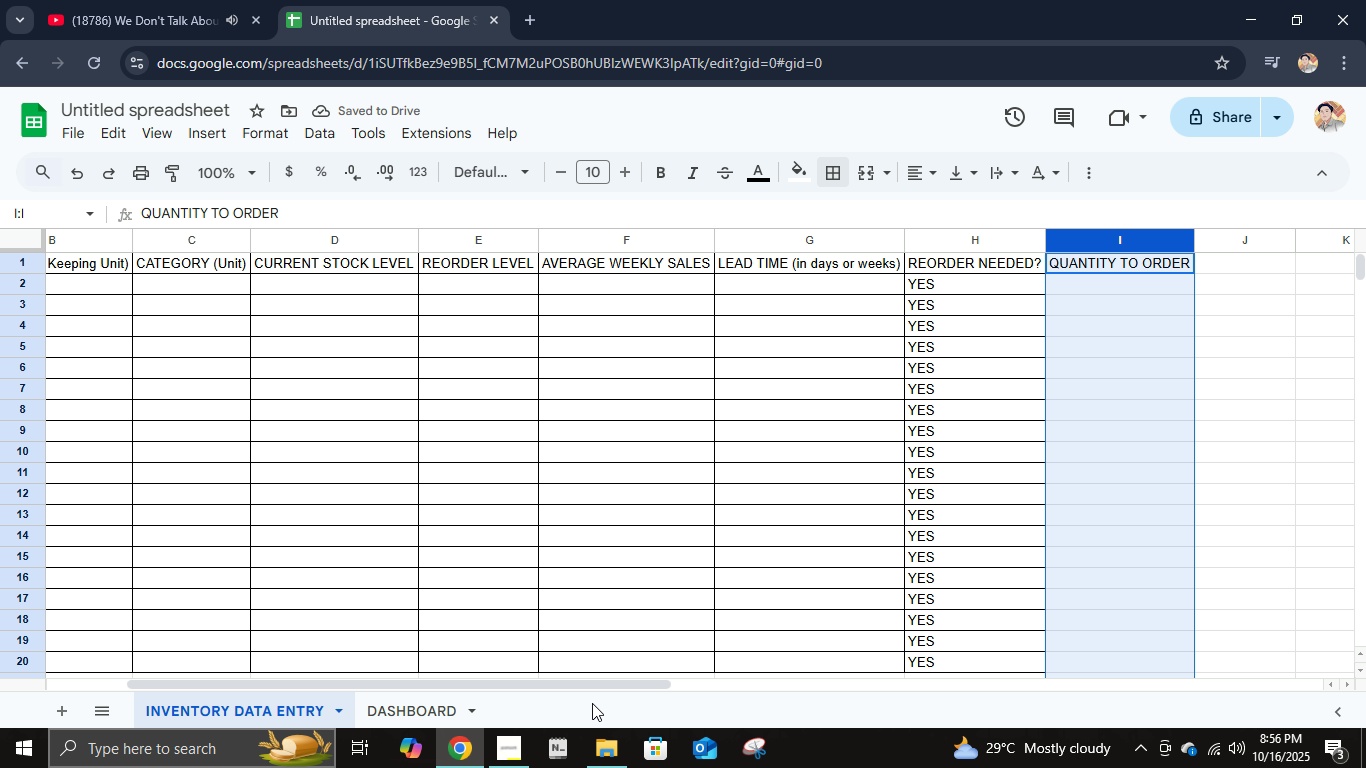 
left_click([592, 703])
 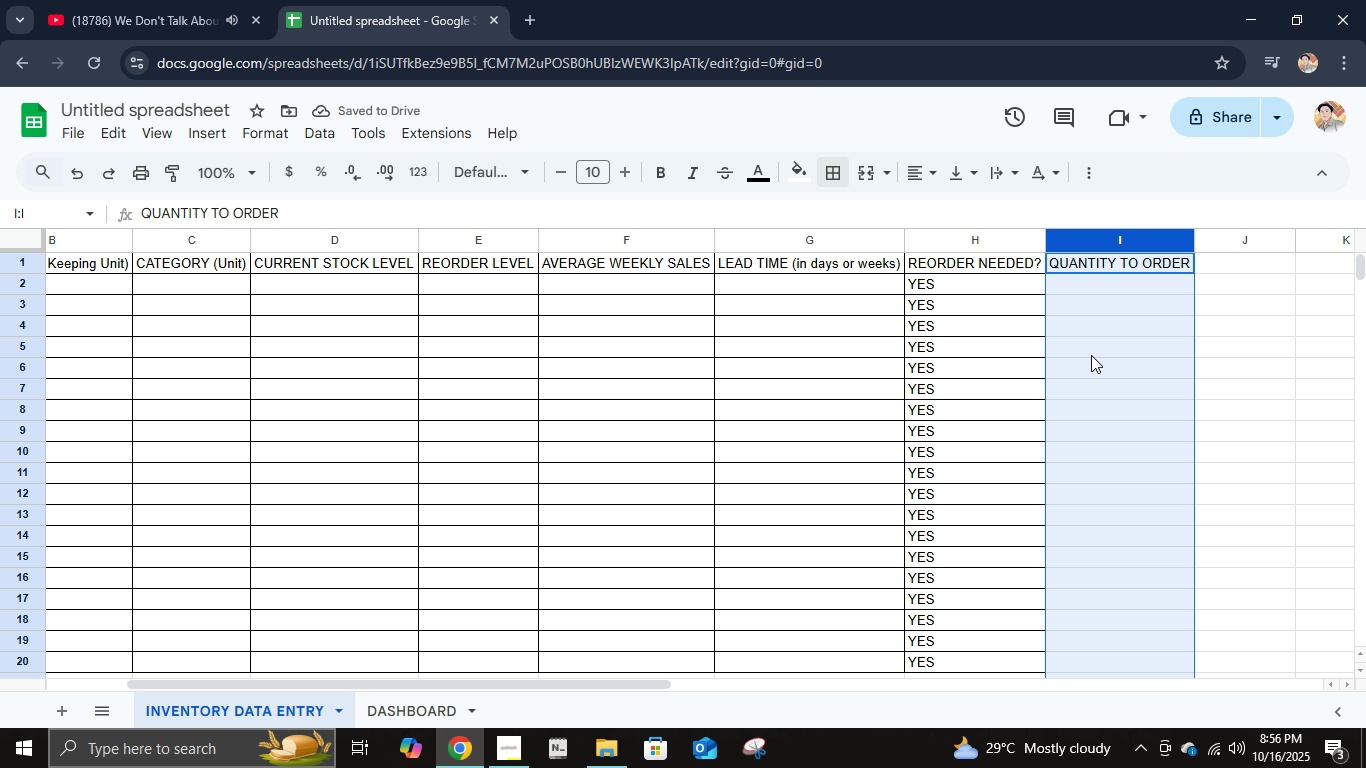 
left_click([1103, 312])
 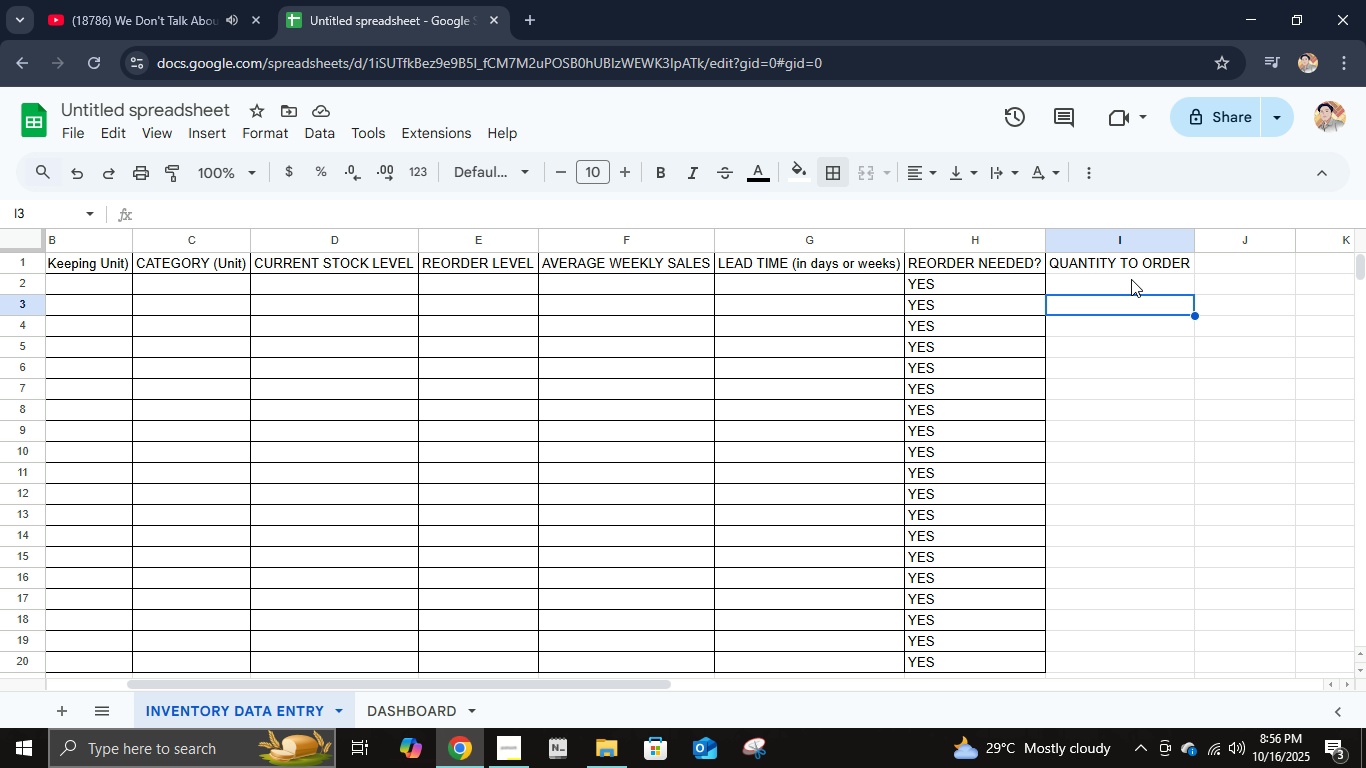 
left_click([1135, 264])
 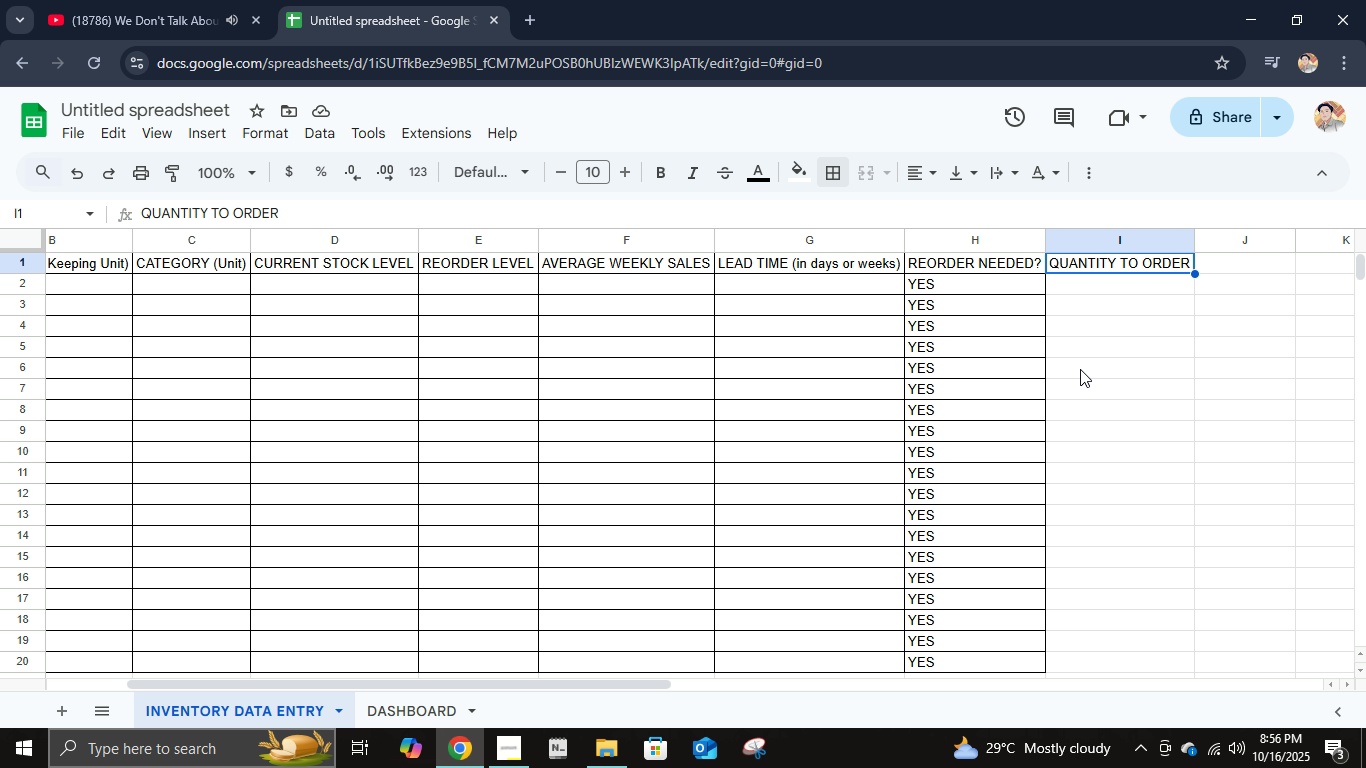 
hold_key(key=ShiftLeft, duration=1.0)
left_click([1091, 667])
 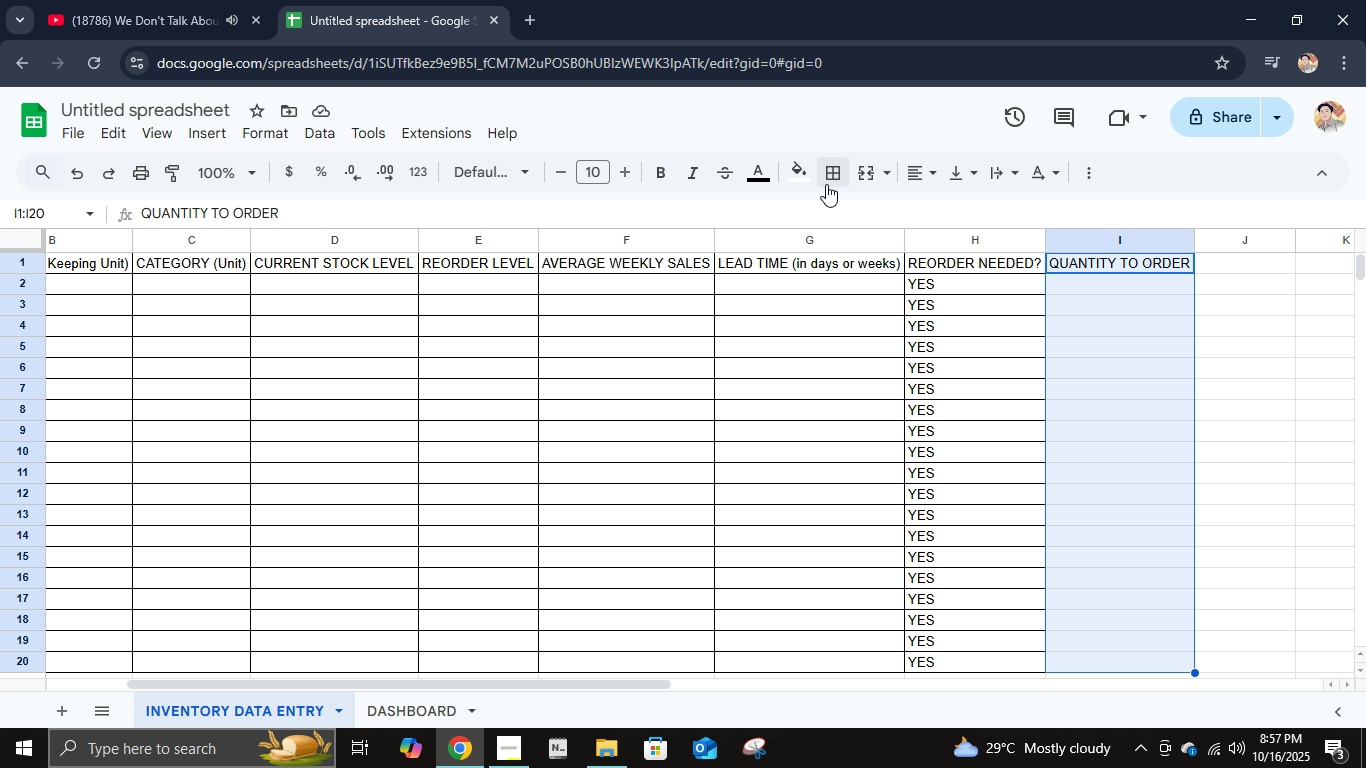 
left_click([827, 179])
 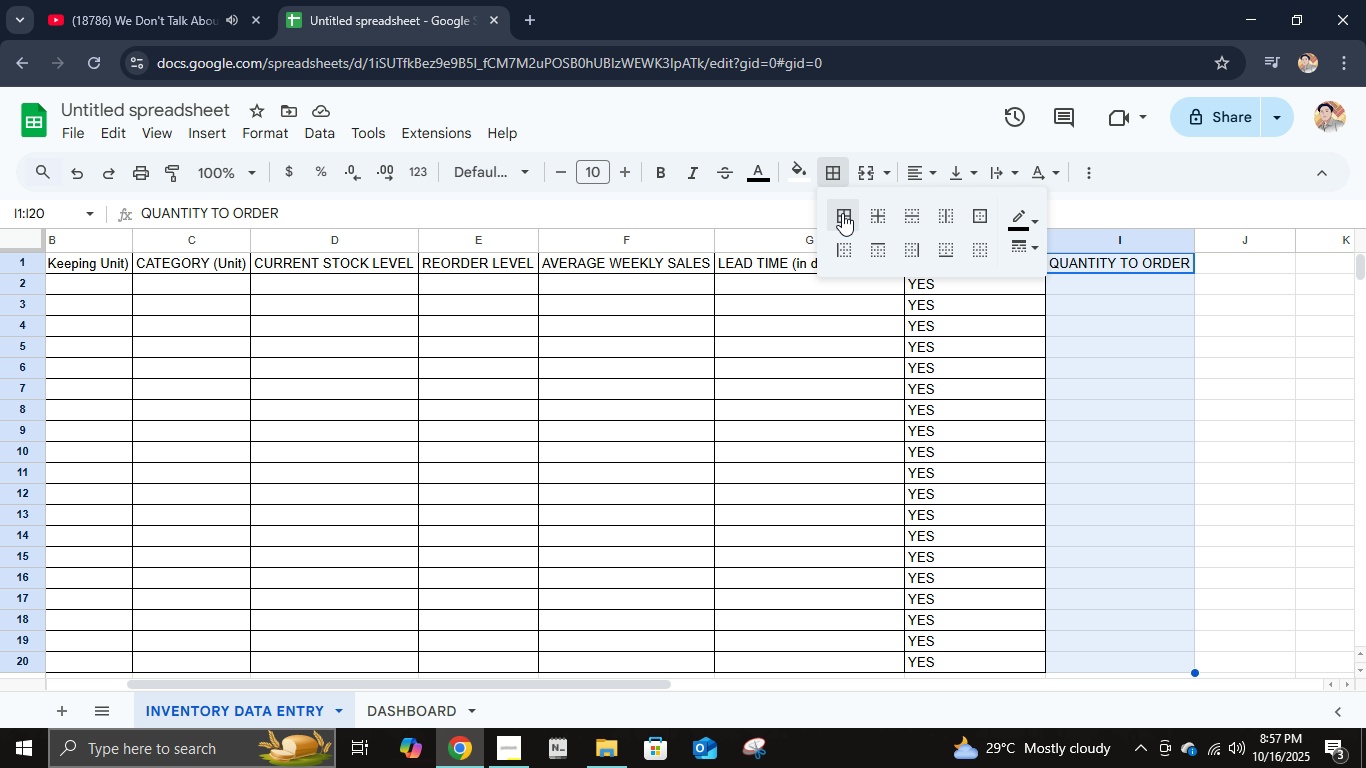 
left_click([842, 213])
 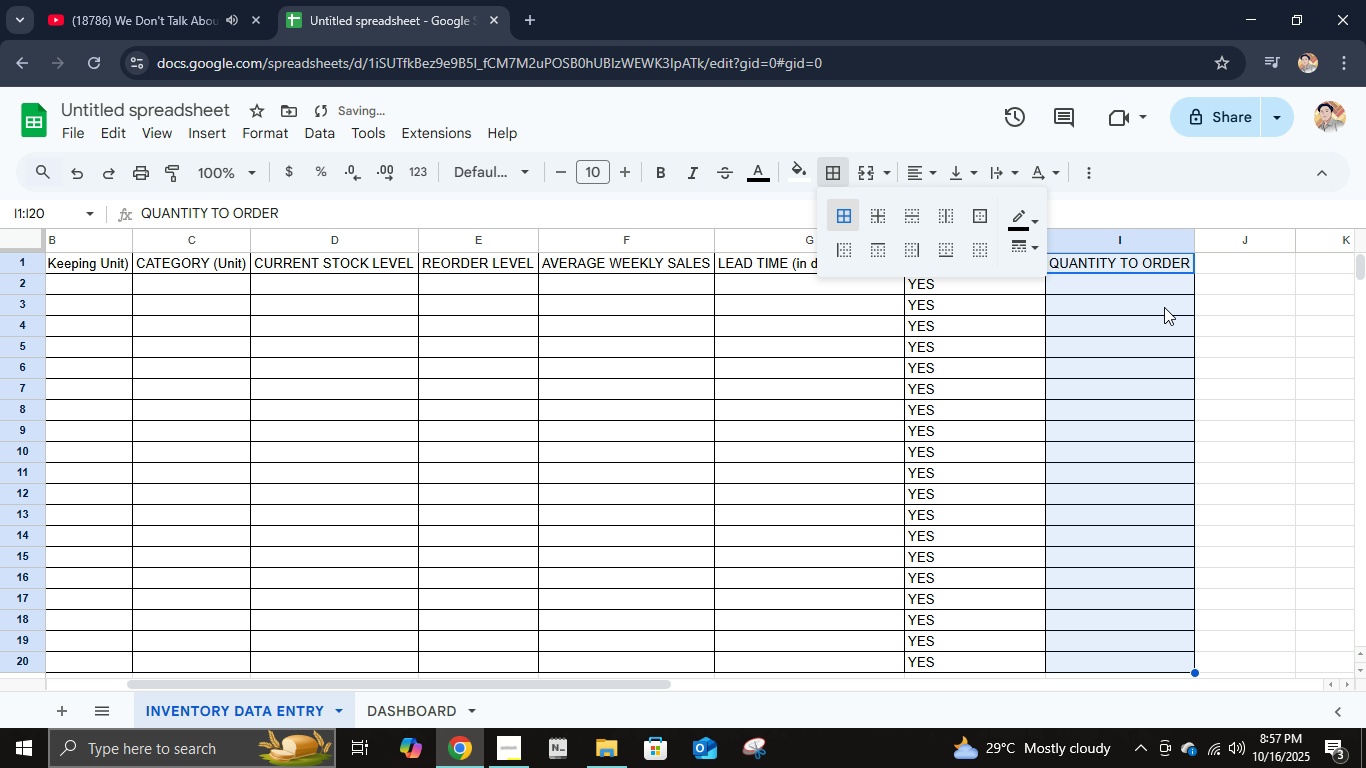 
left_click([1160, 294])
 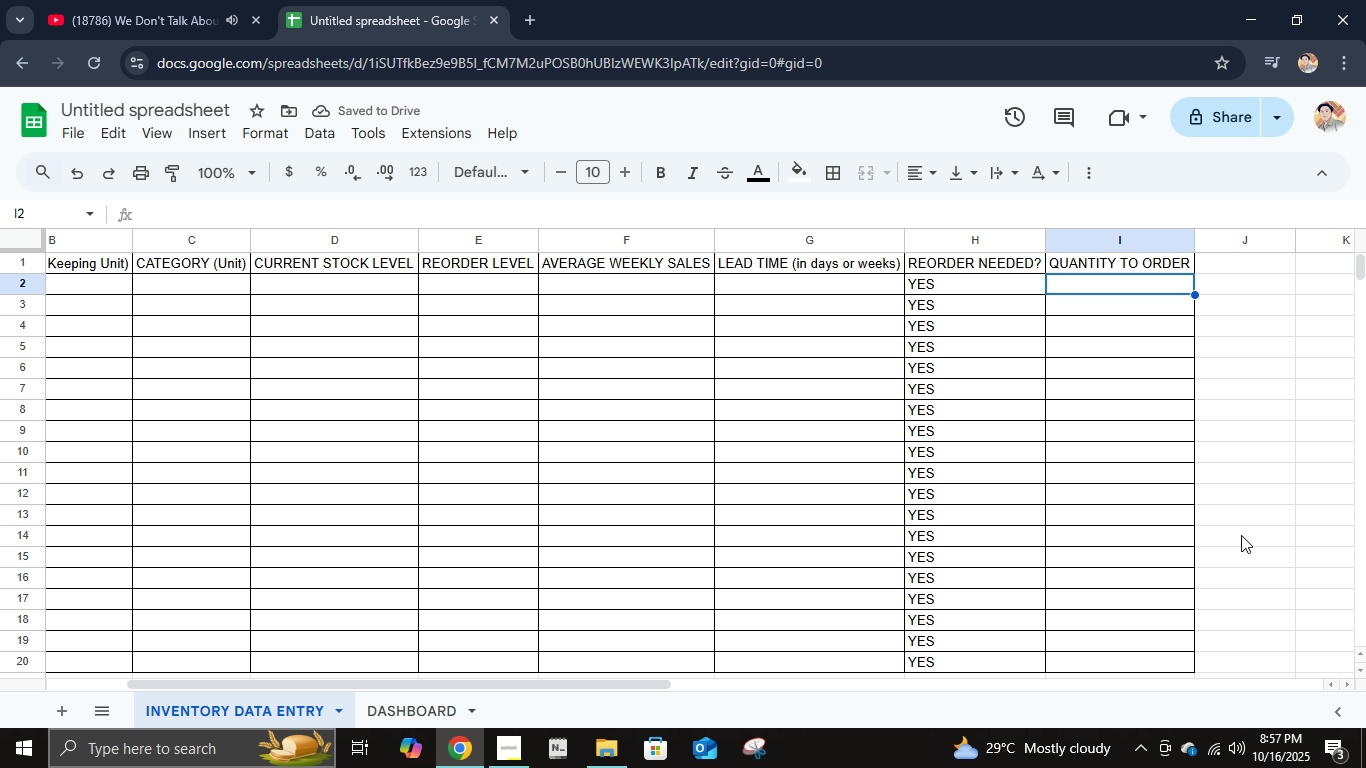 
type(=mac)
key(Backspace)
type(x(0,)
 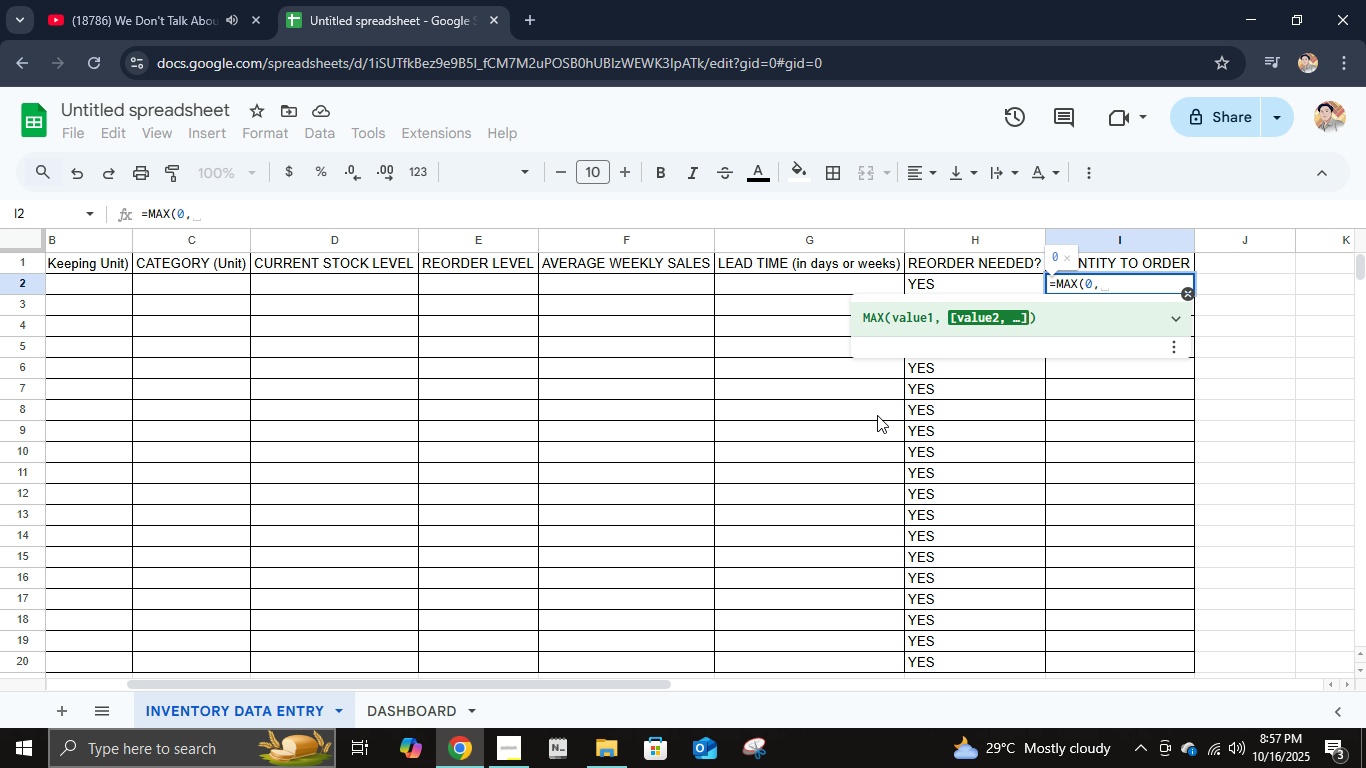 
type( e2 + )
key(Backspace)
key(Backspace)
key(Backspace)
type(9)
key(Backspace)
type(+)
 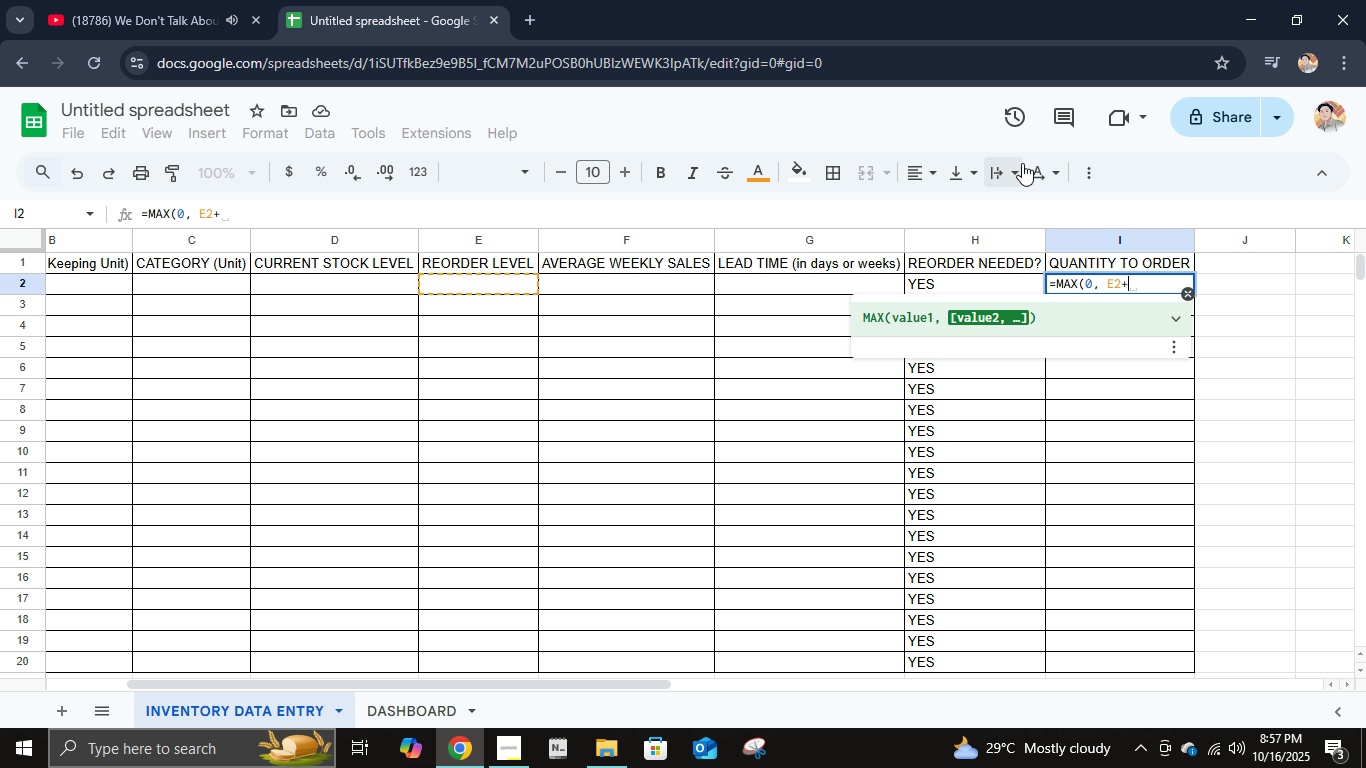 
type((f2)
 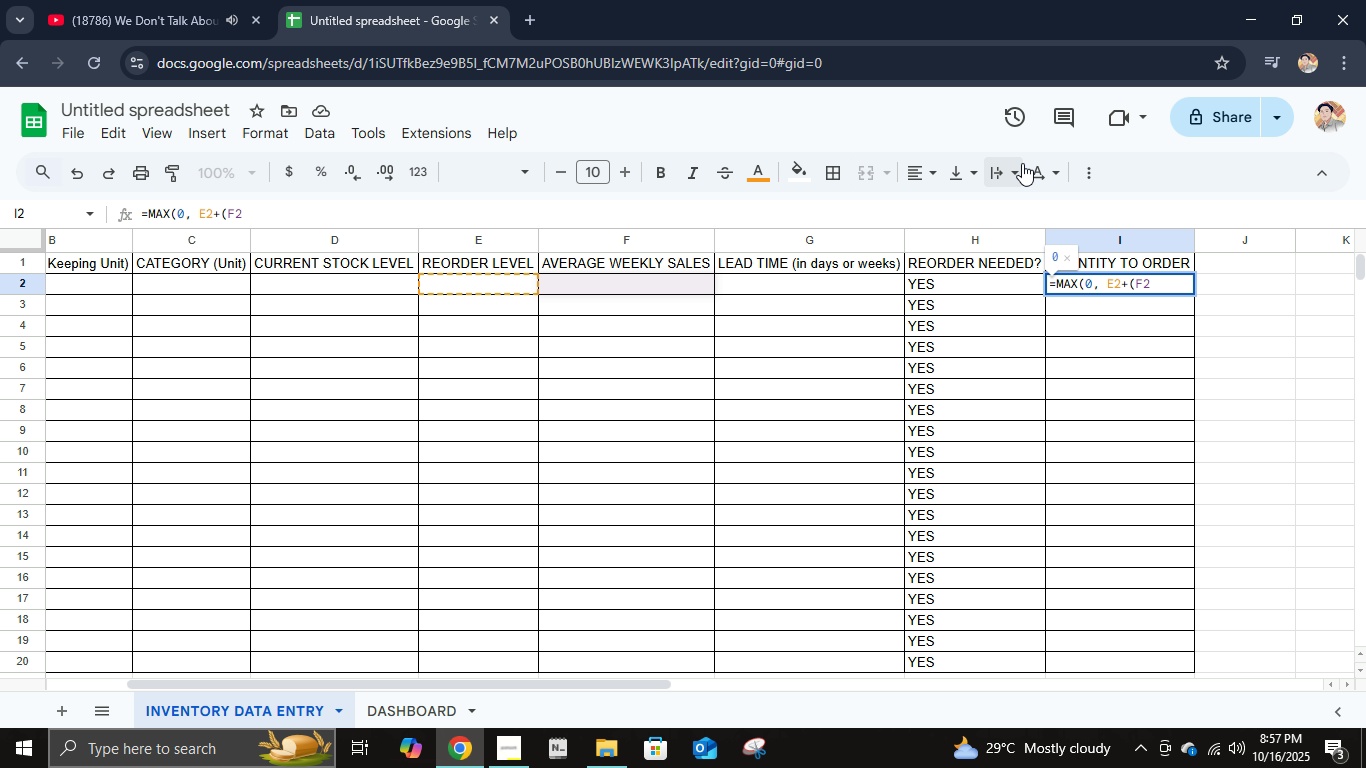 
type(*g2)
 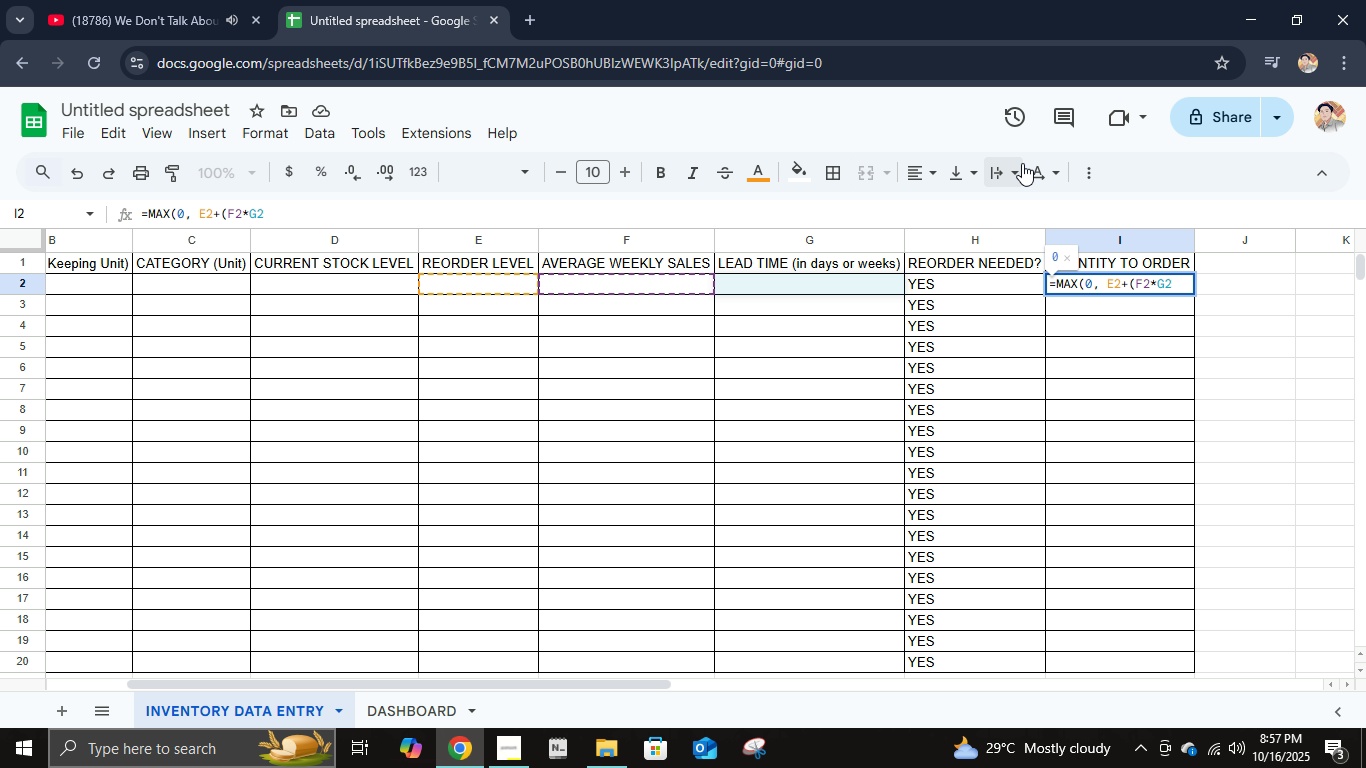 
key(Shift+0)
 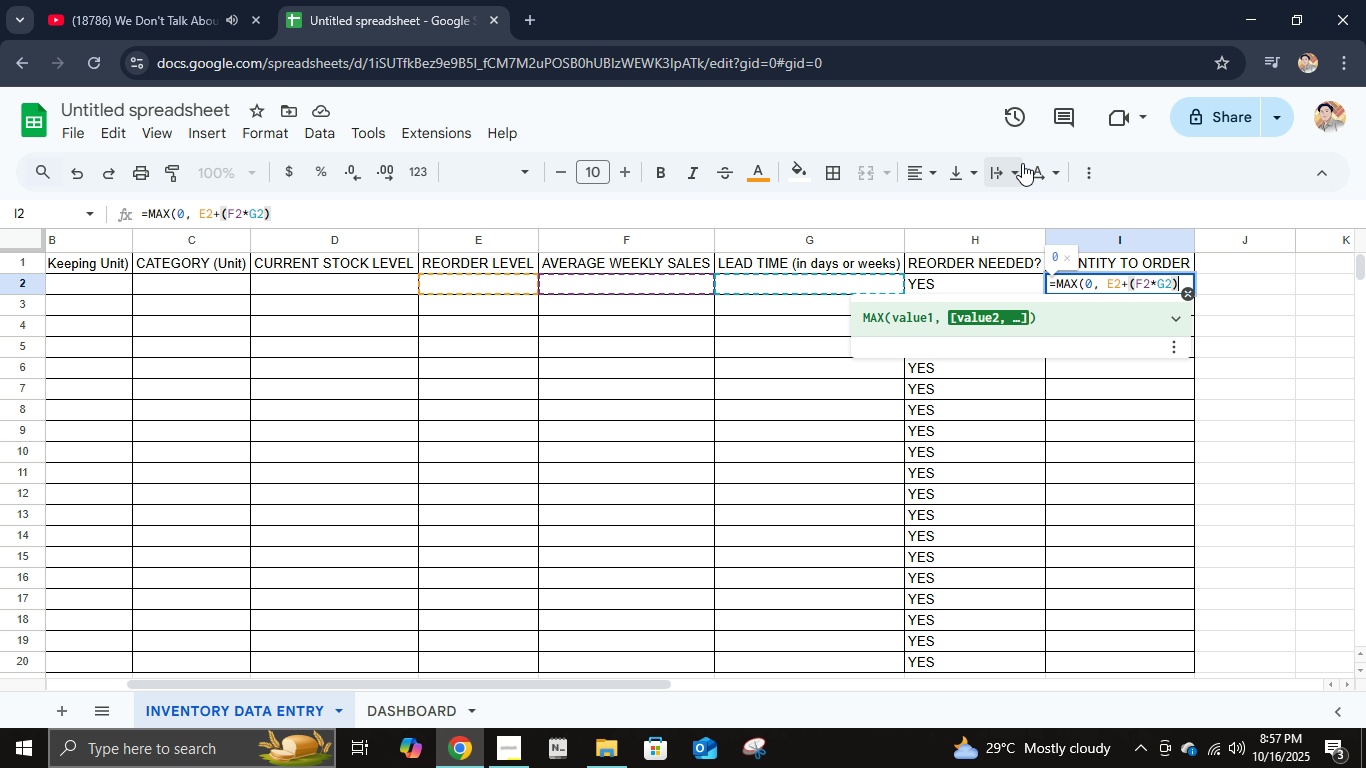 
key(NumpadSubtract)
 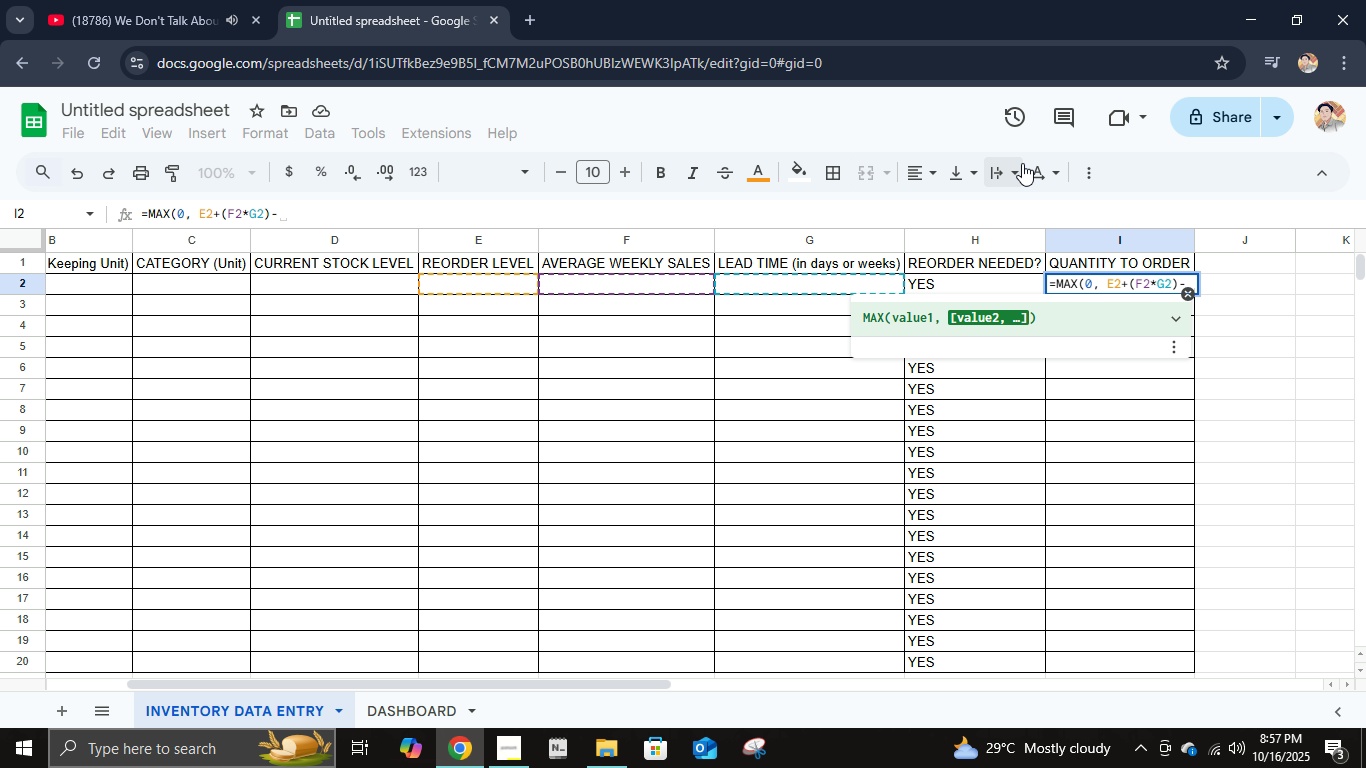 
key(D)
 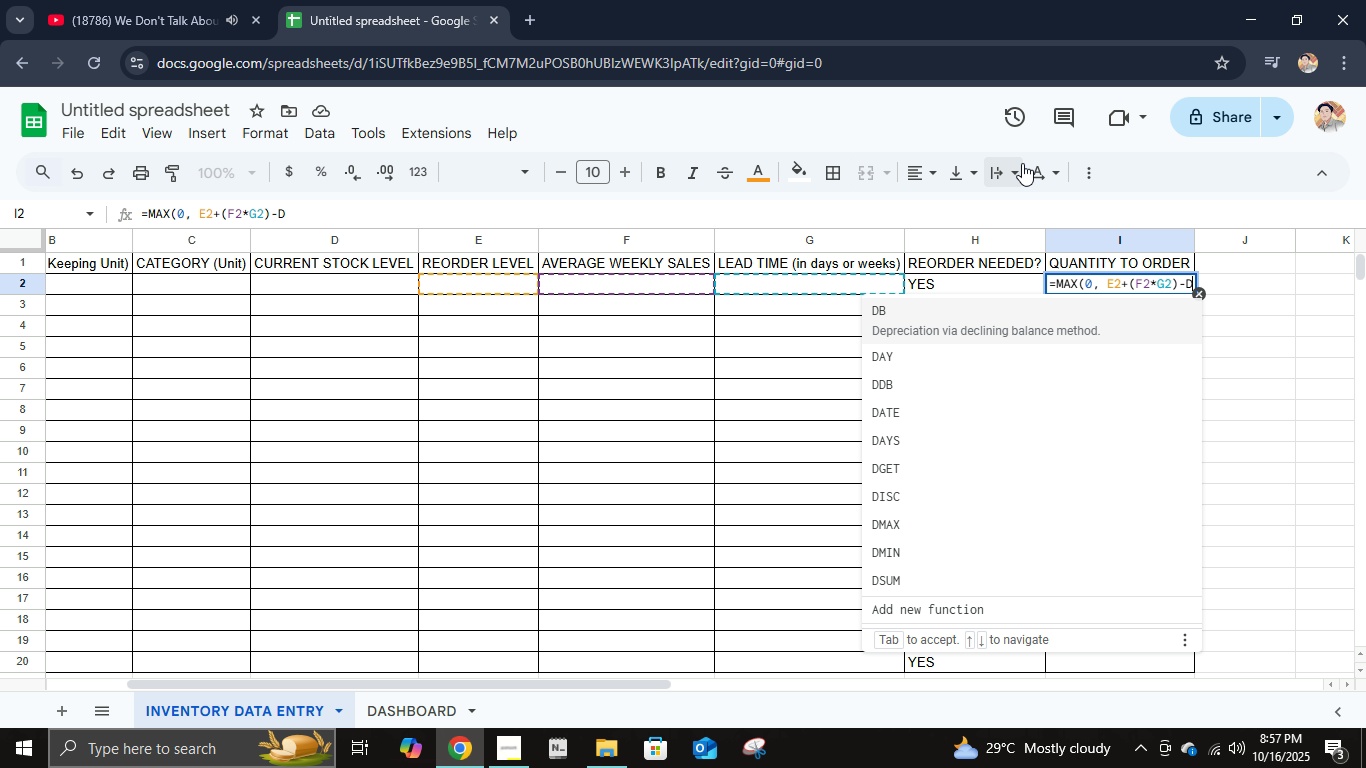 
key(Numpad2)
 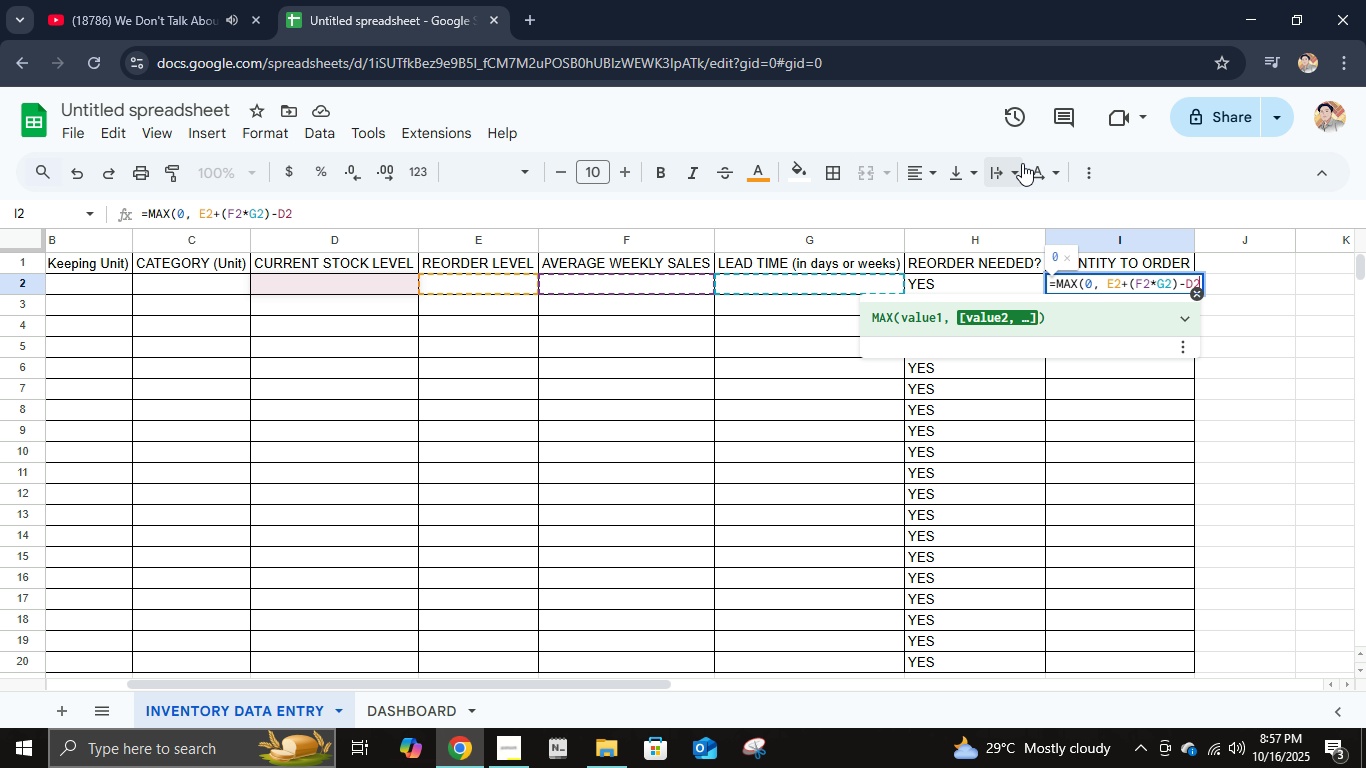 
key(Shift+0)
 